 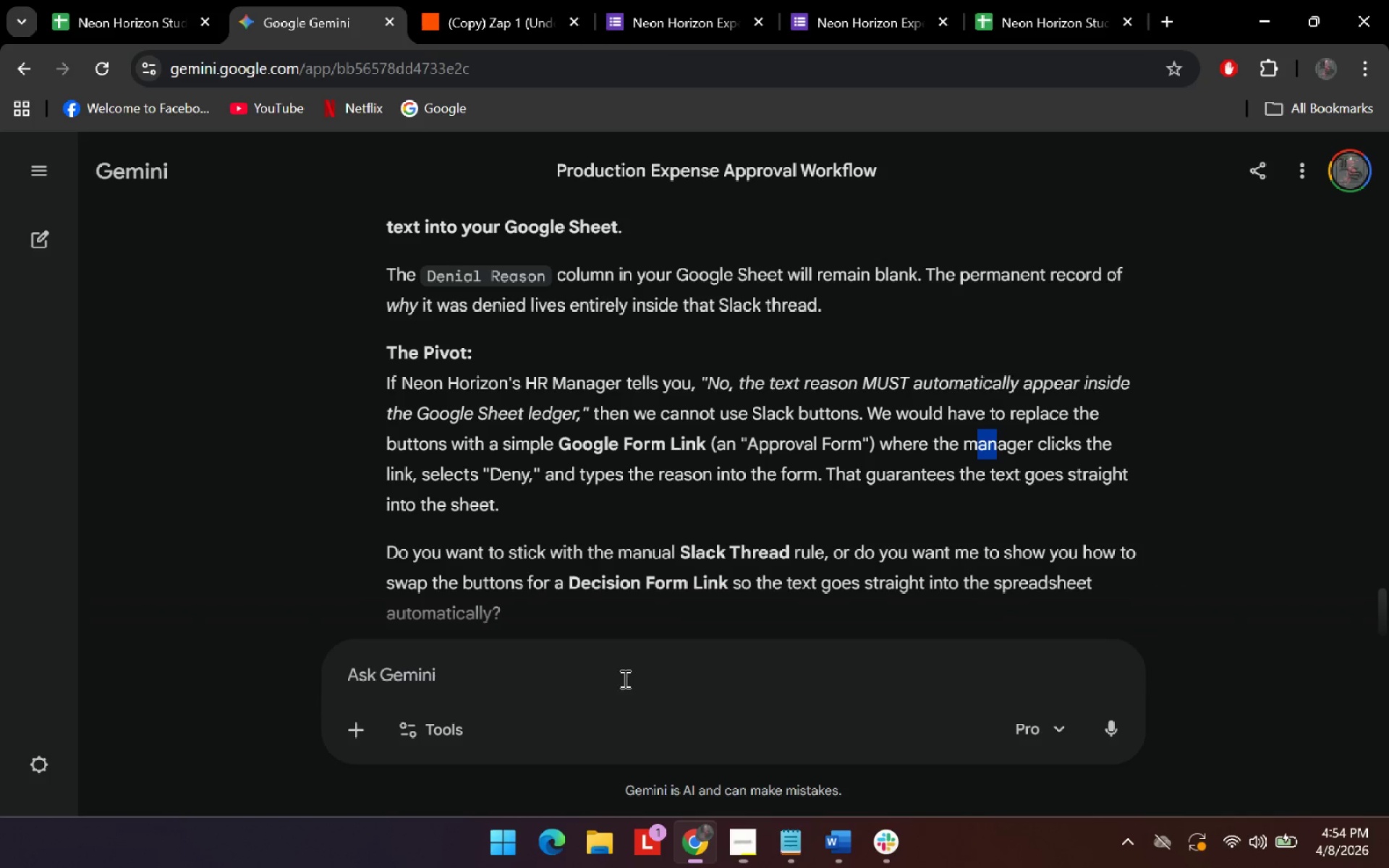 
key(Alt+Tab)
 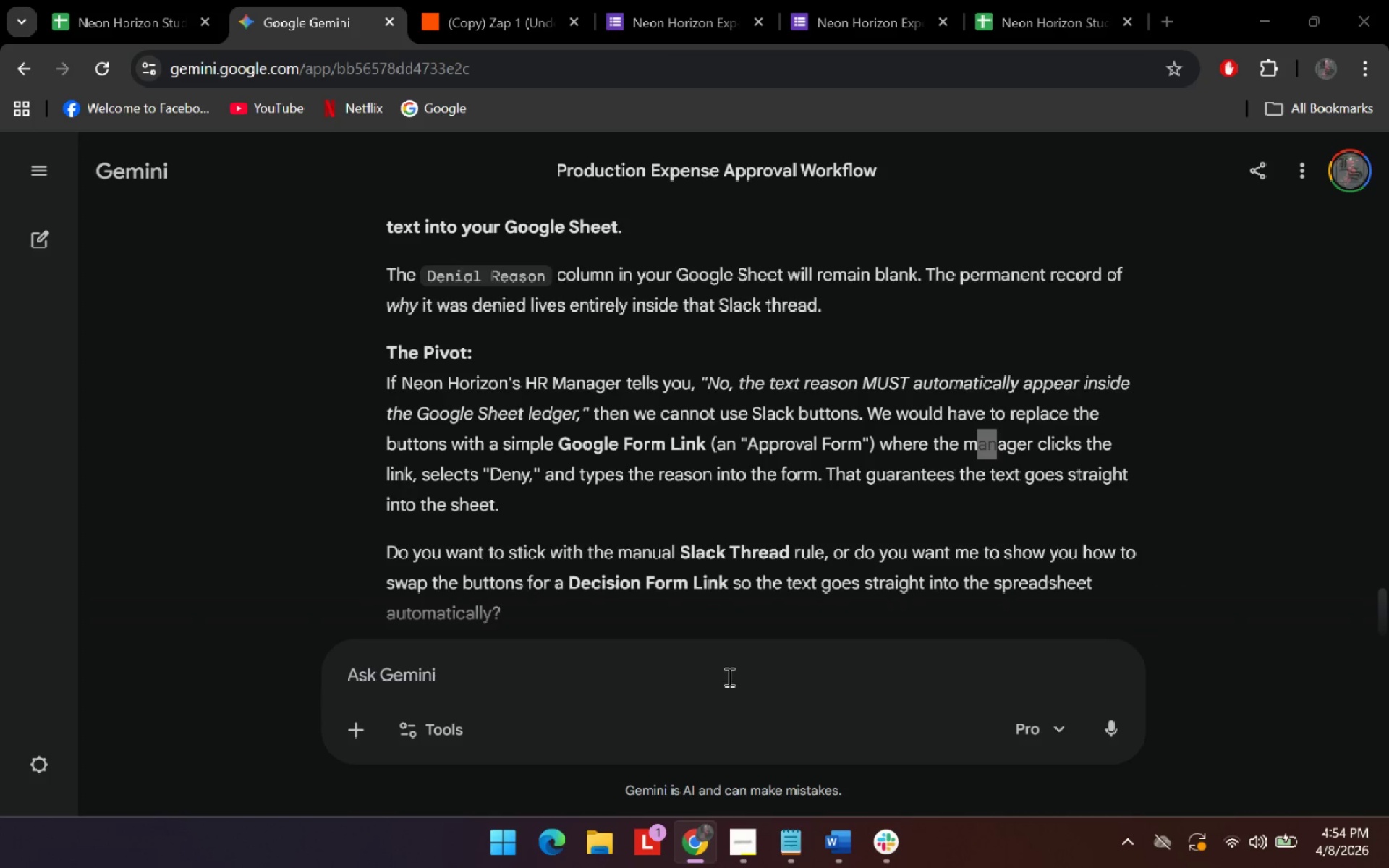 
key(Alt+Tab)
 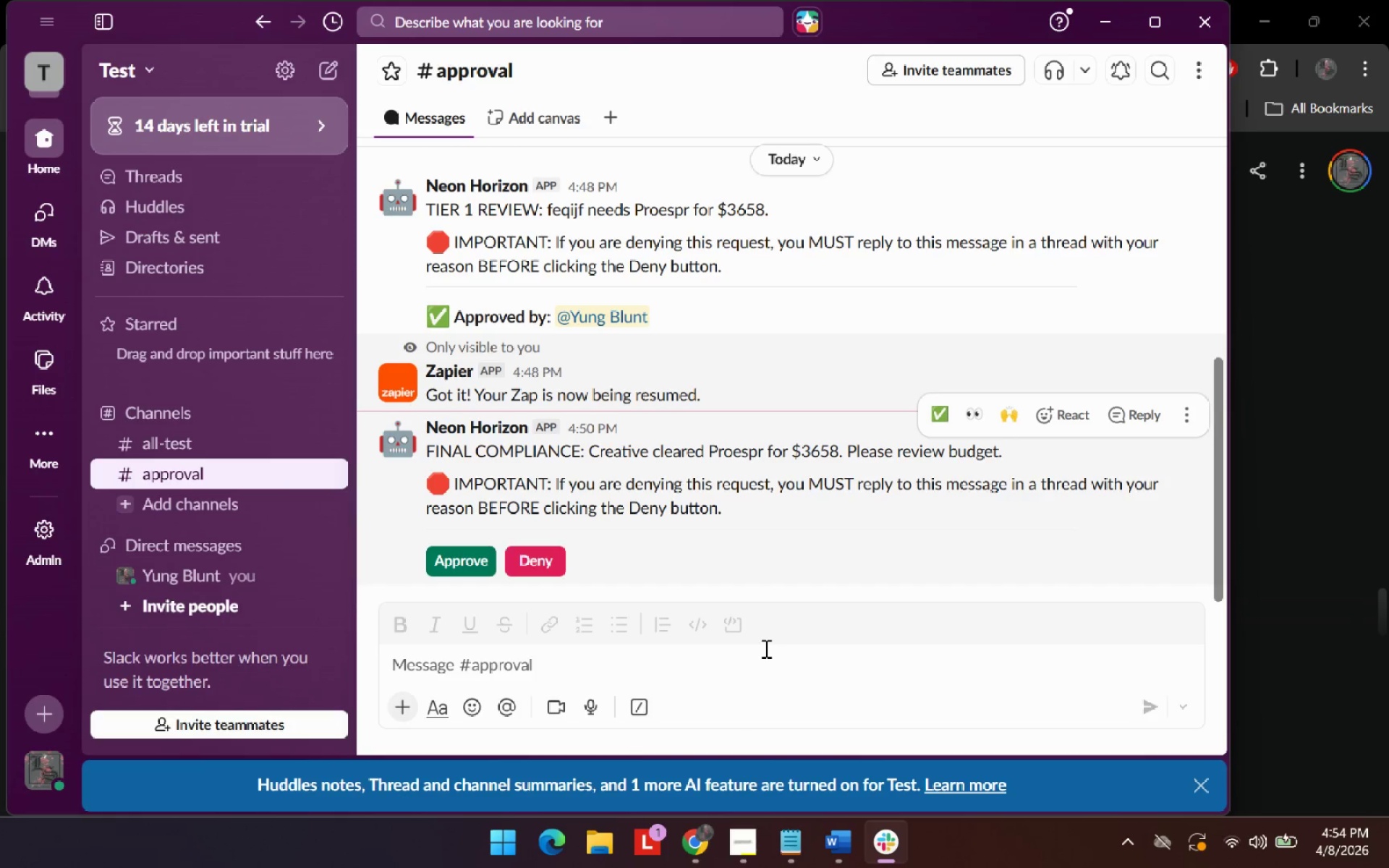 
left_click([759, 655])
 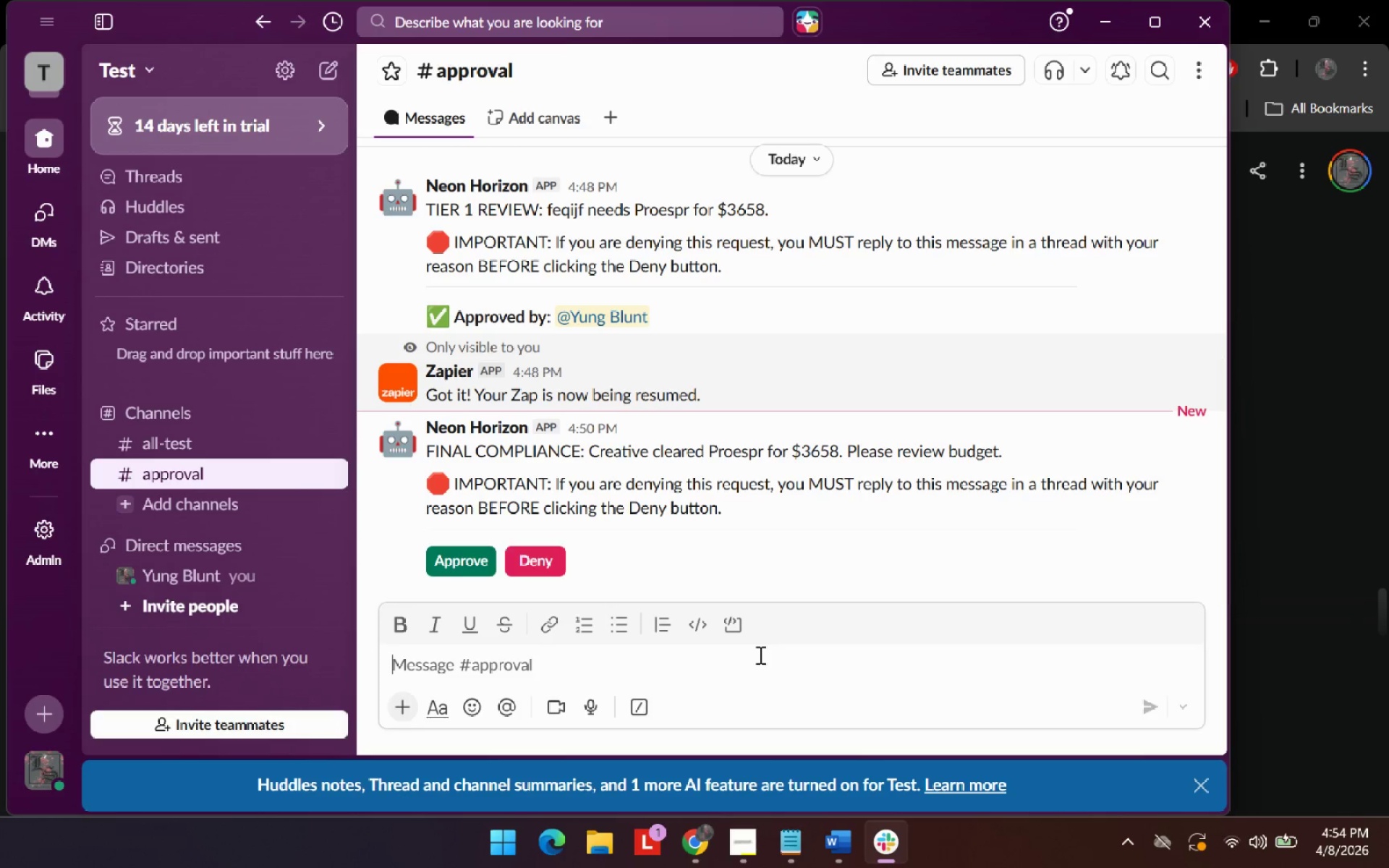 
key(S)
 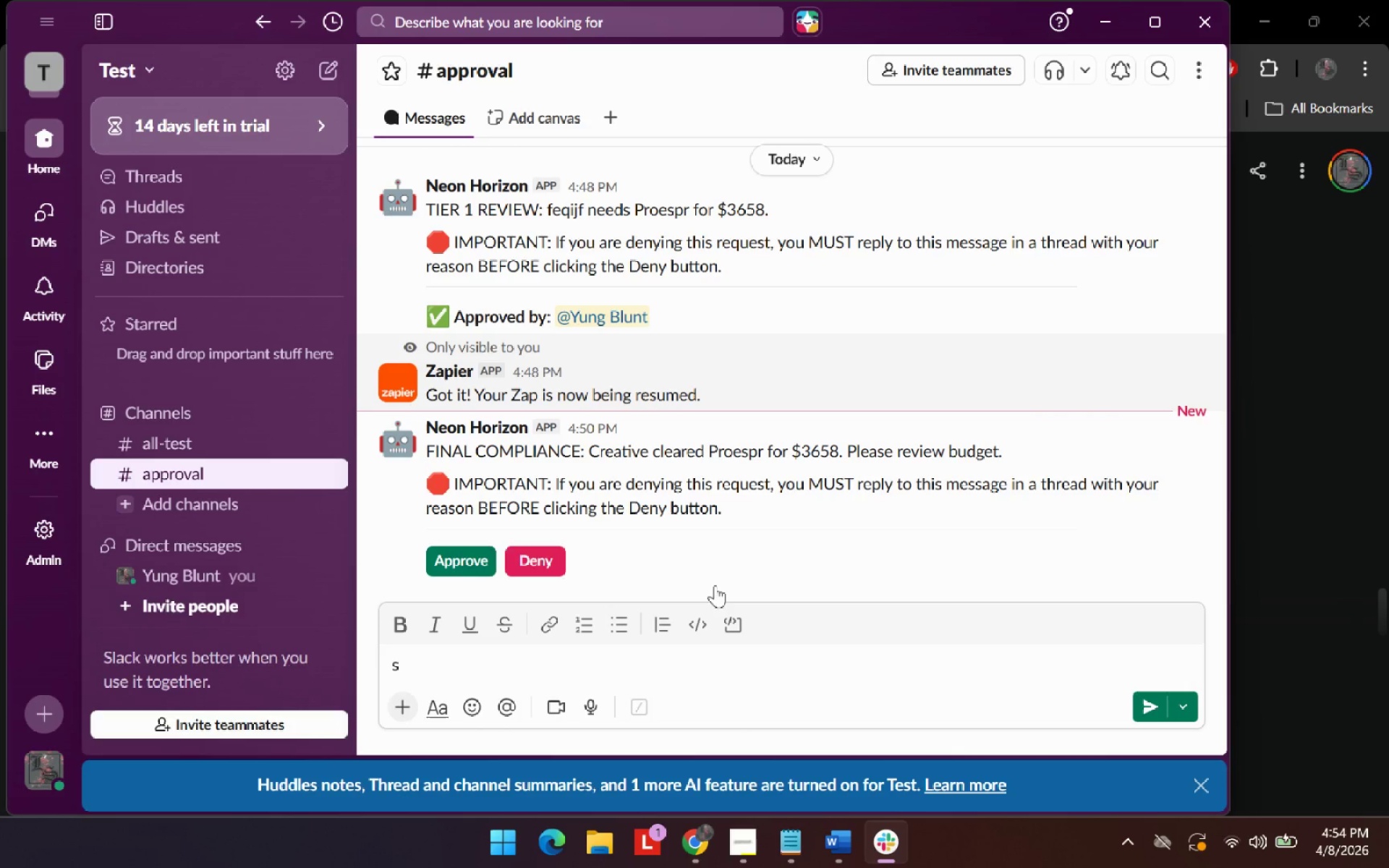 
key(Alt+AltLeft)
 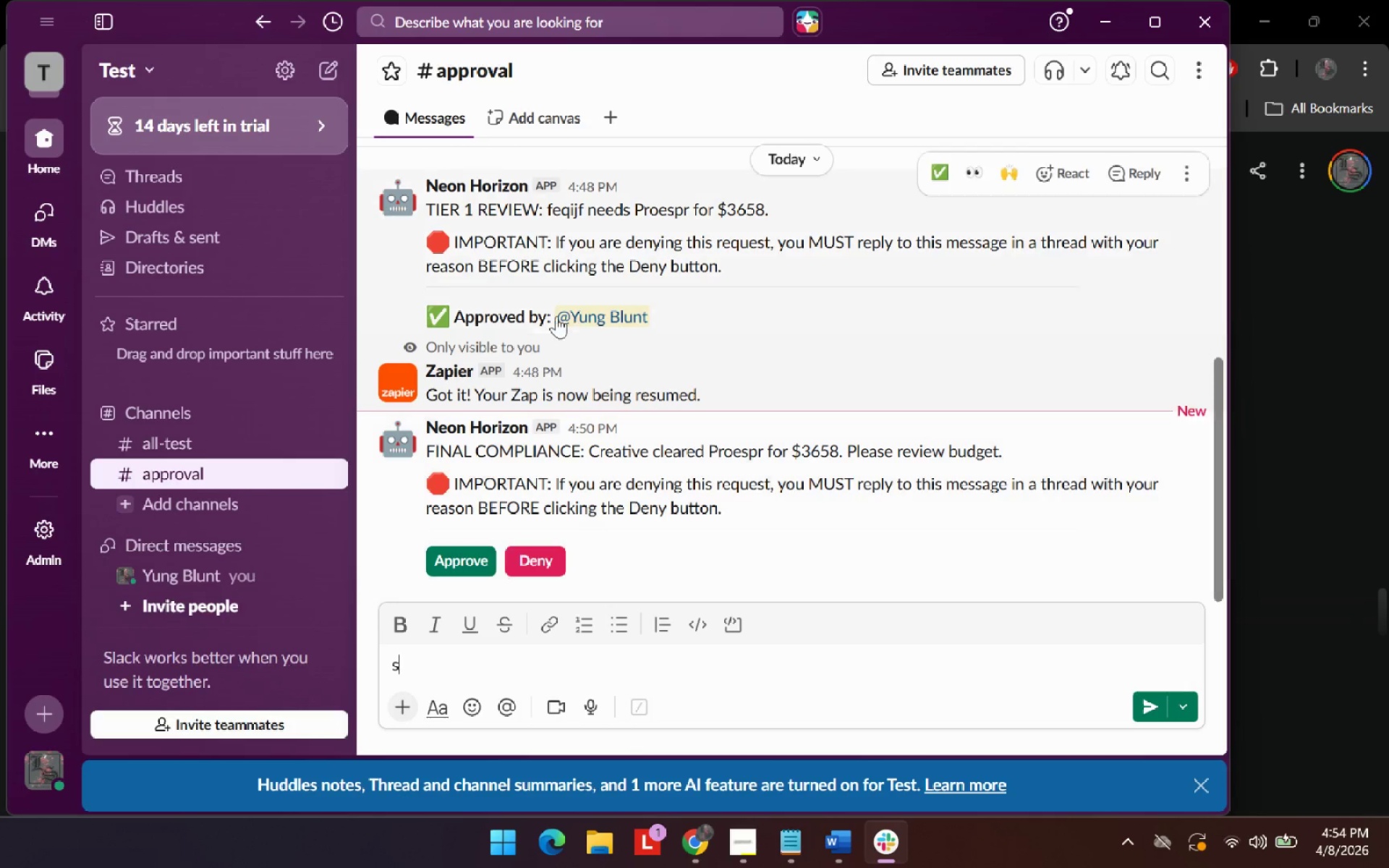 
key(Alt+Tab)
 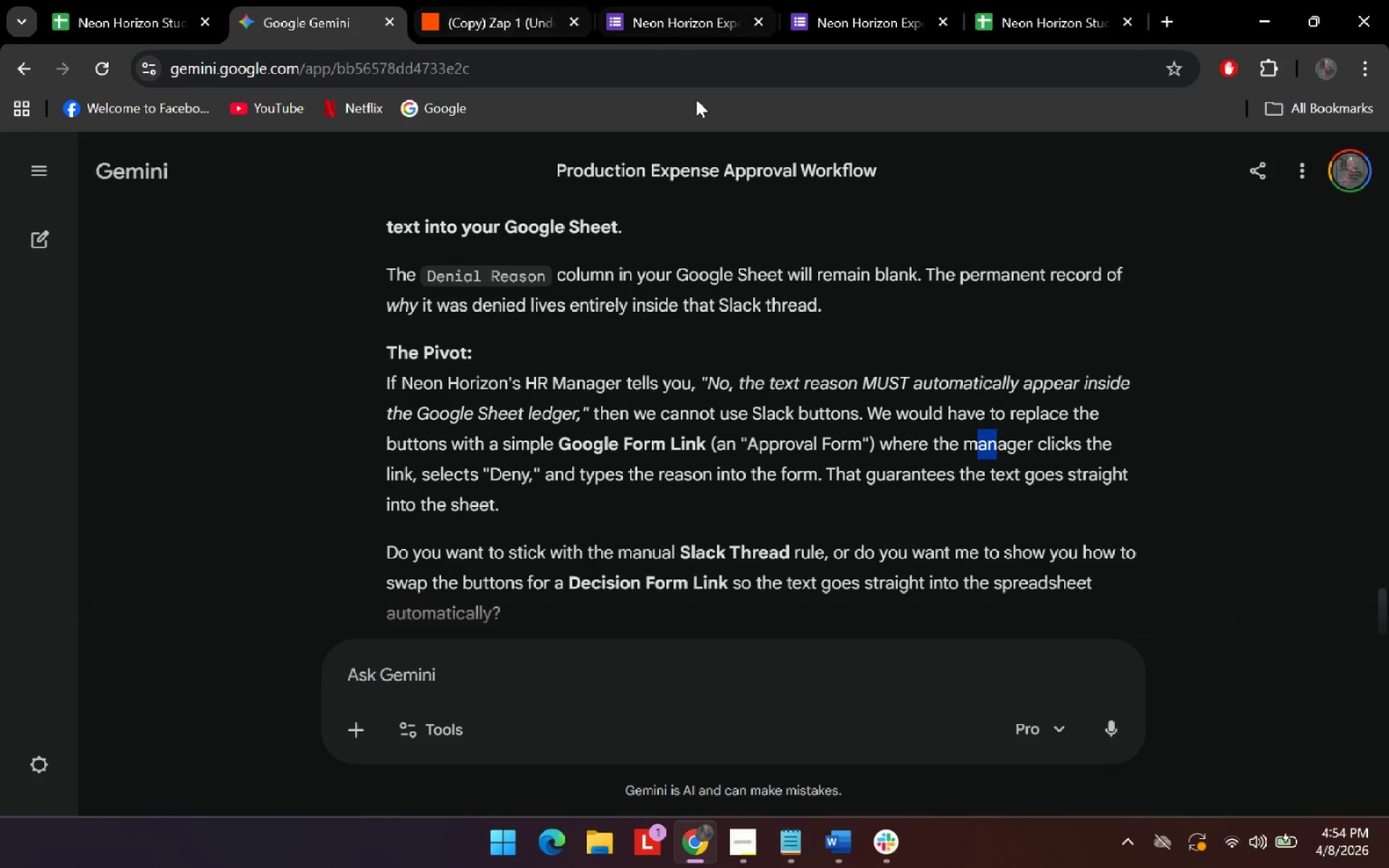 
left_click([733, 678])
 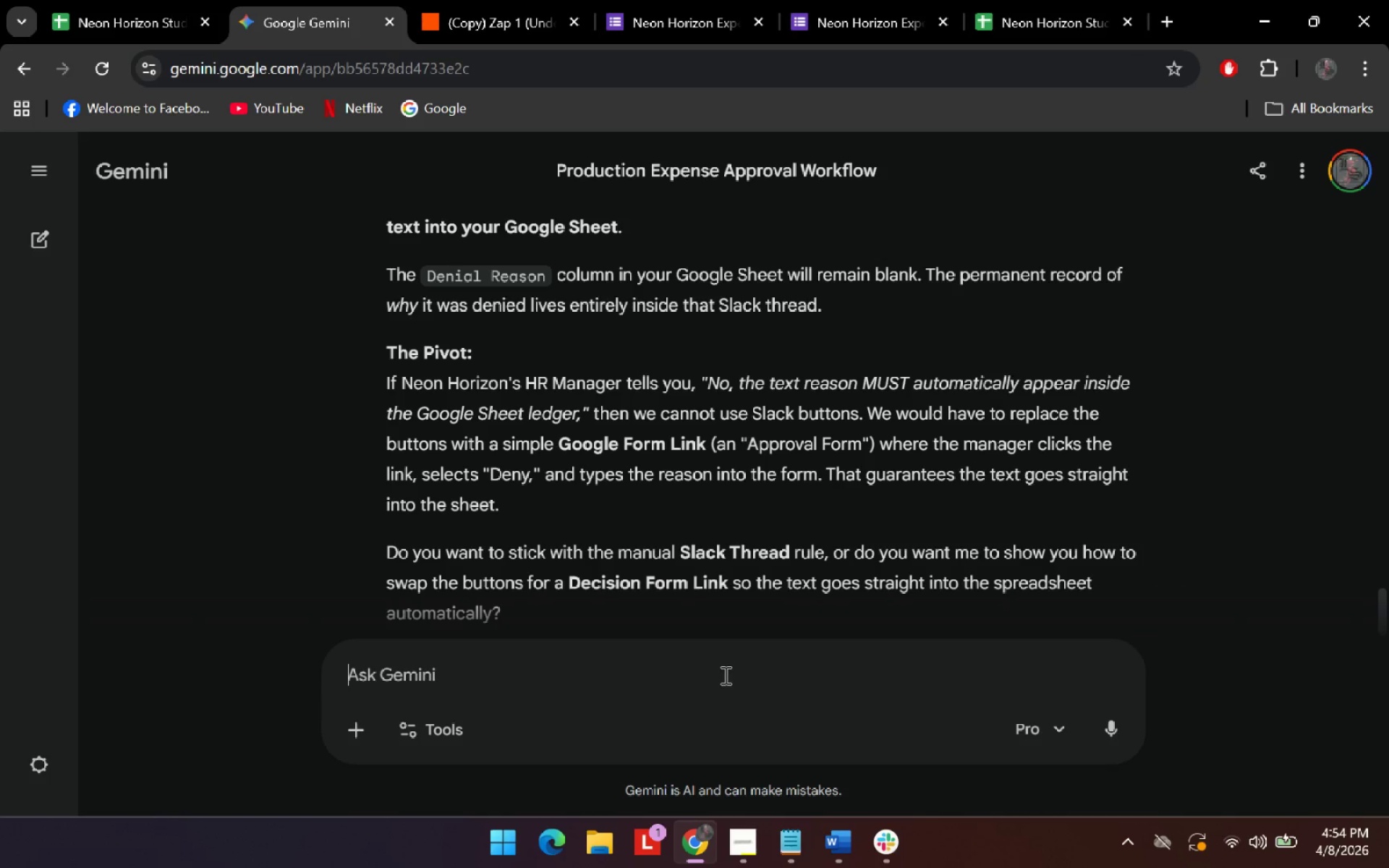 
type(so how can i do)
 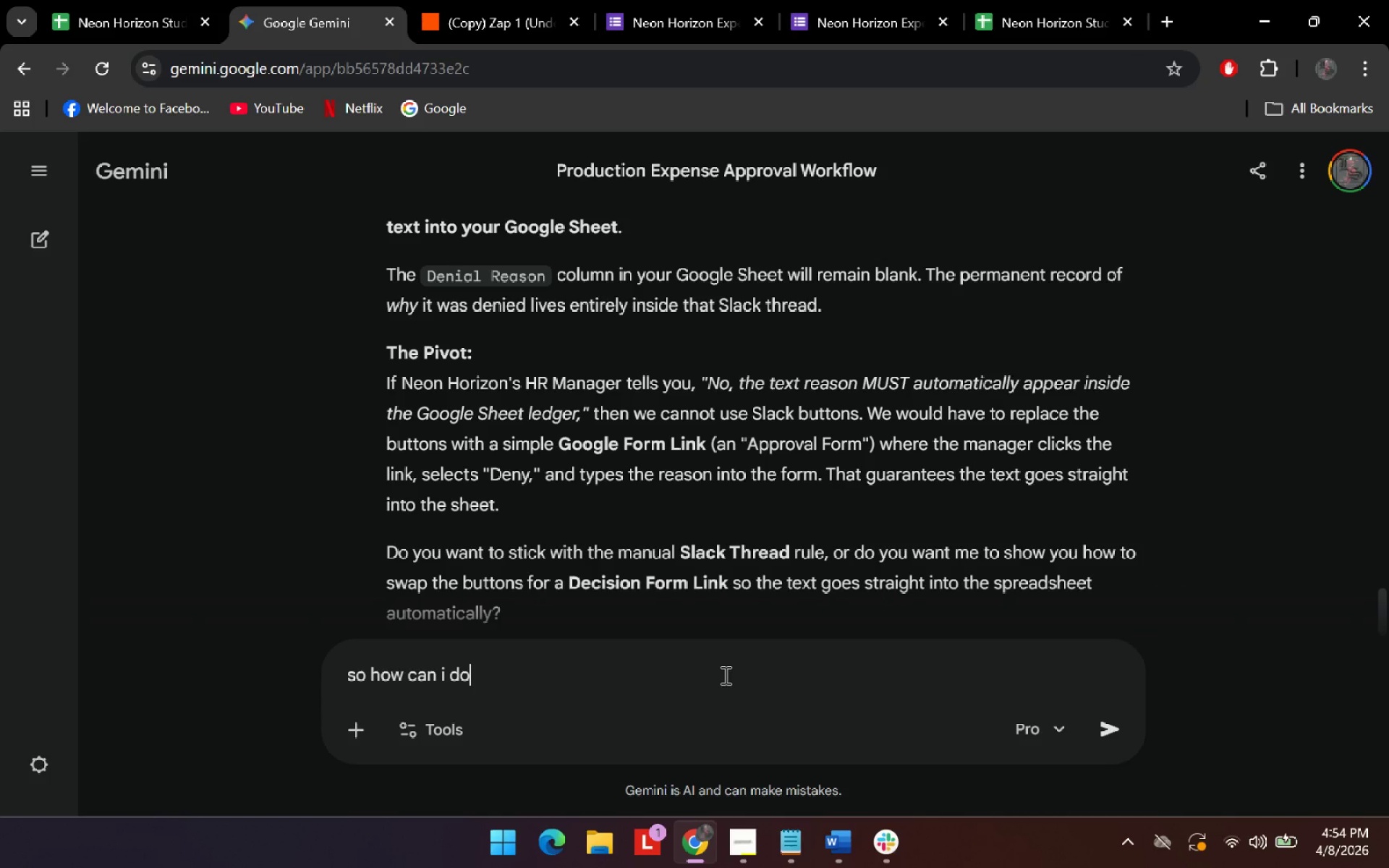 
key(Shift+Enter)
 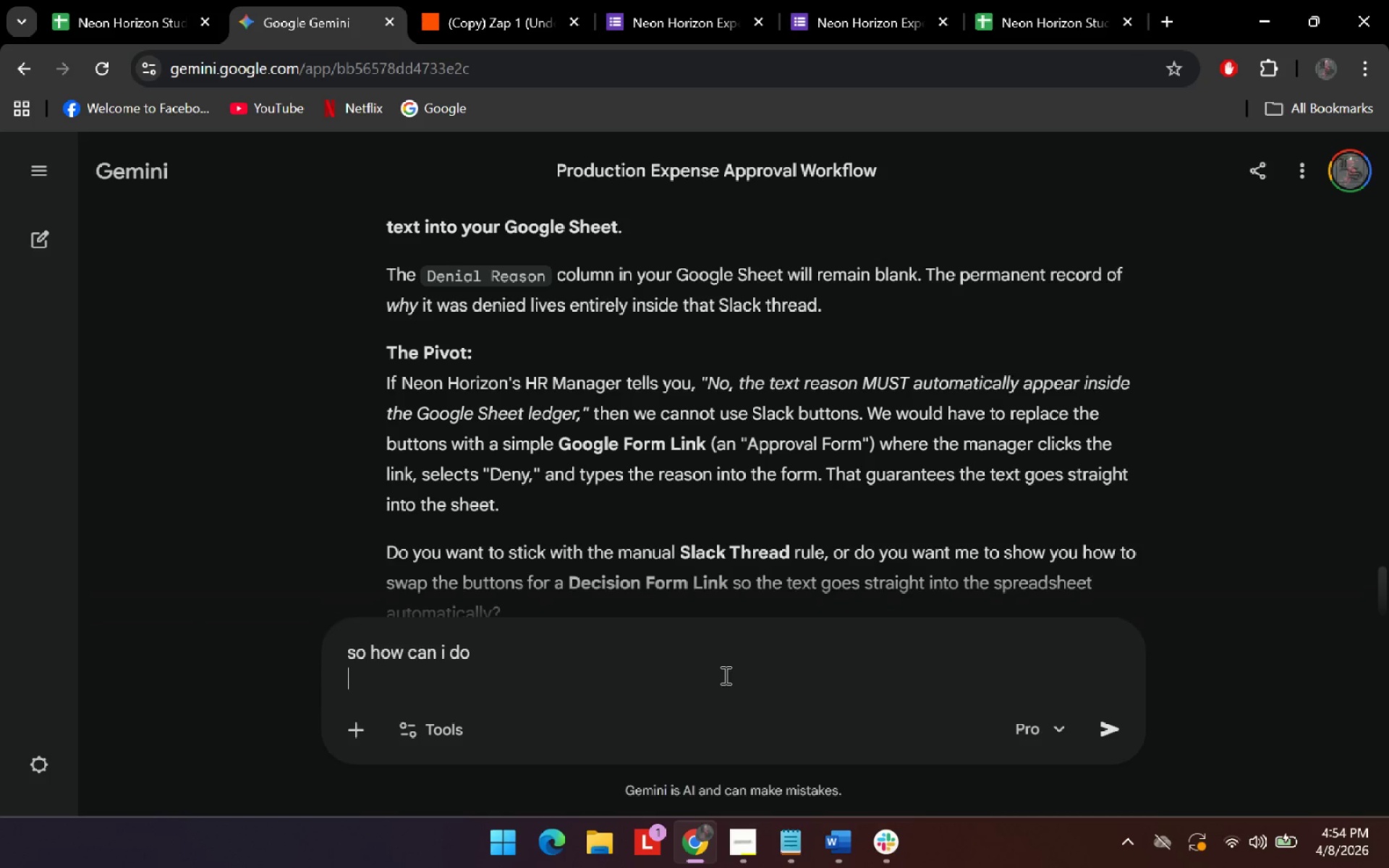 
key(Shift+Enter)
 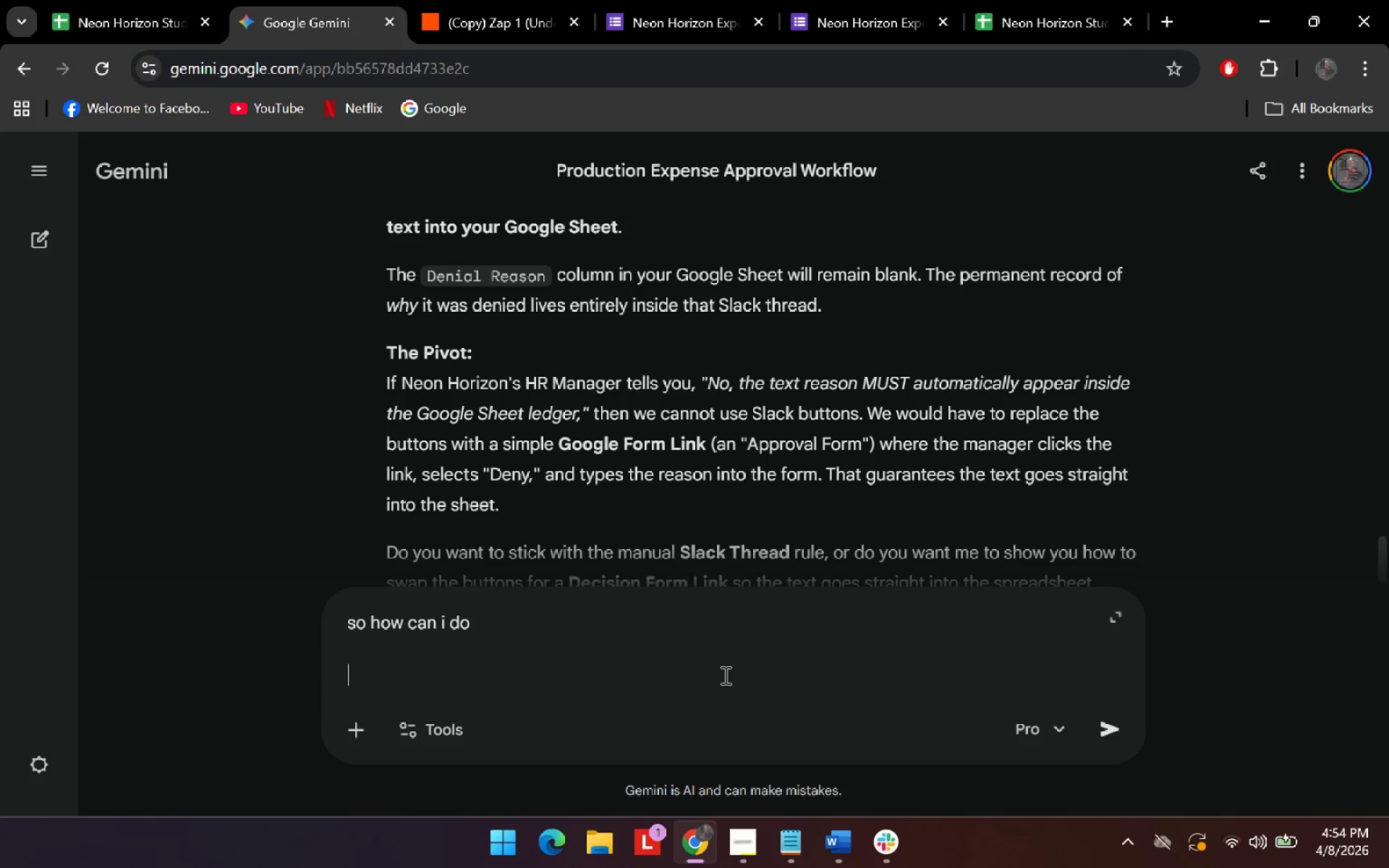 
key(Control+V)
 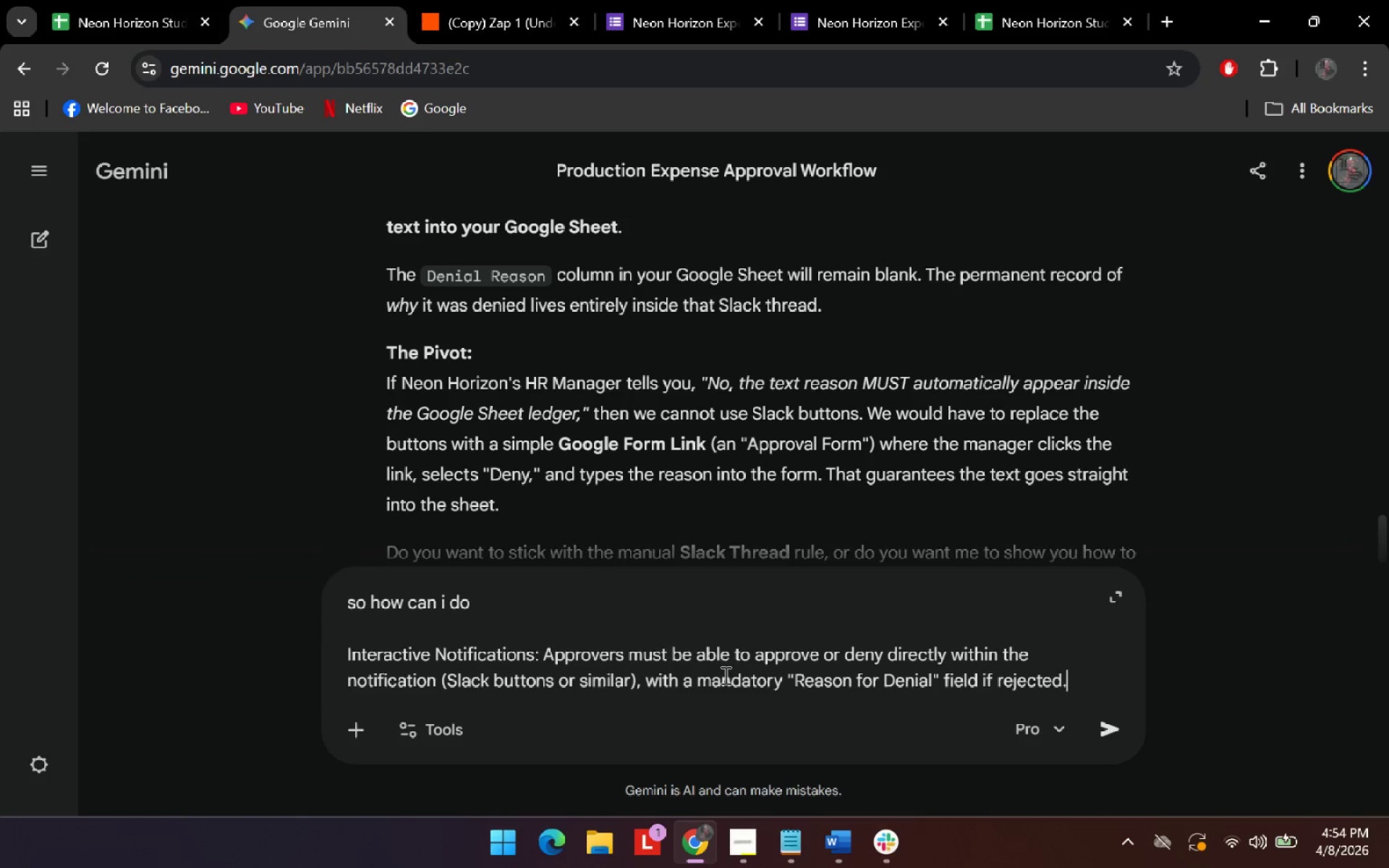 
key(Shift+ShiftRight)
 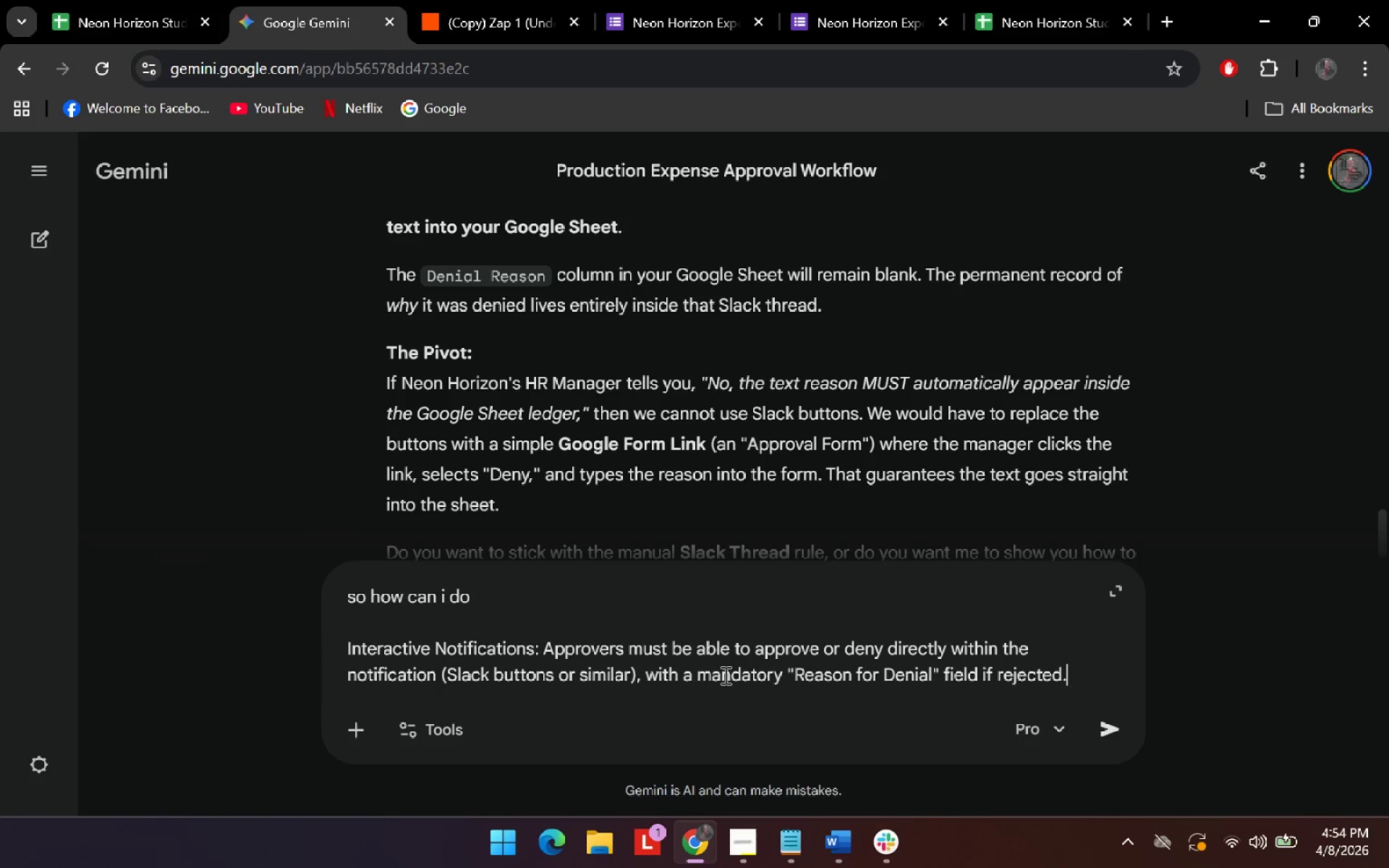 
key(Shift+Slash)
 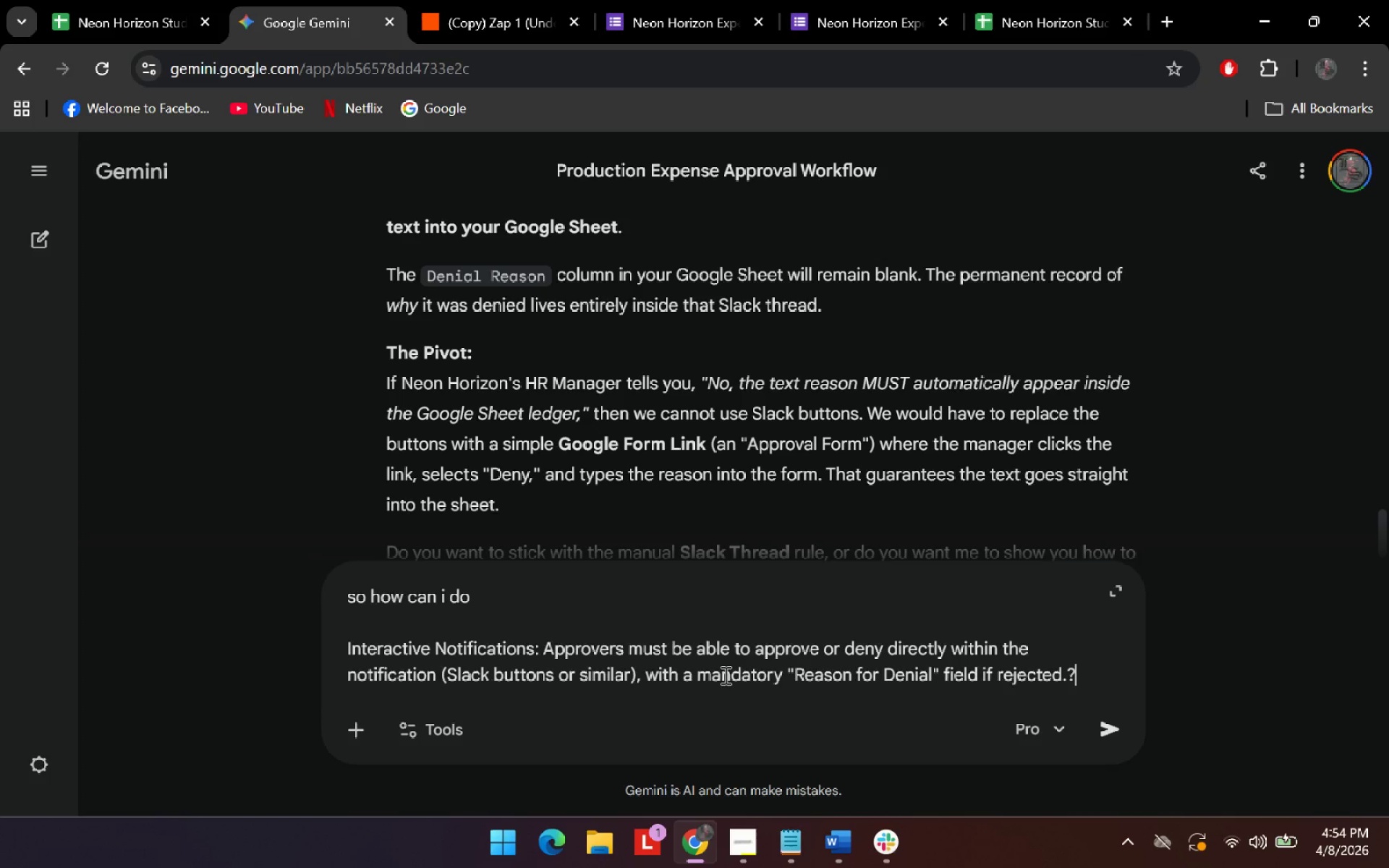 
key(Enter)
 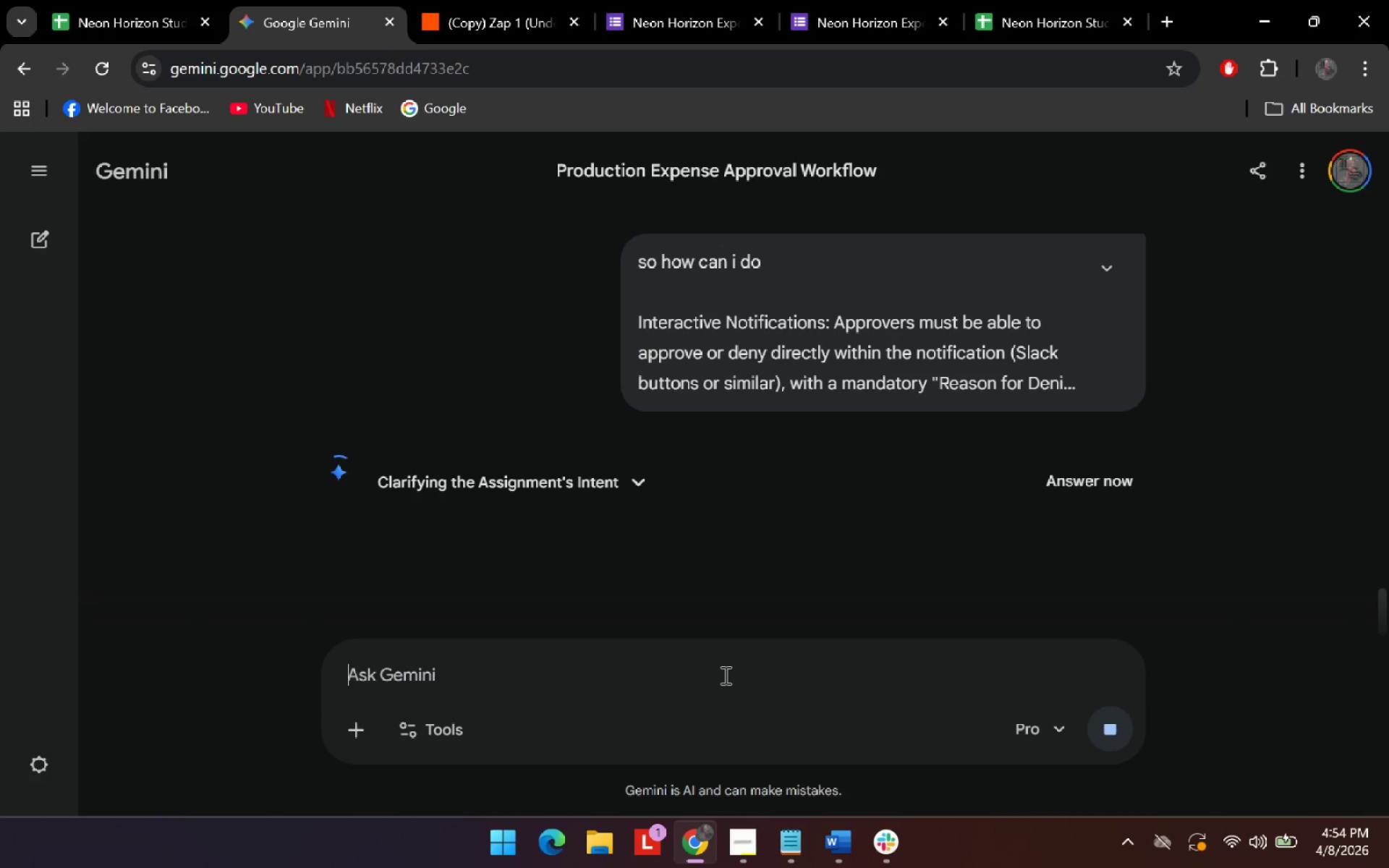 
wait(28.8)
 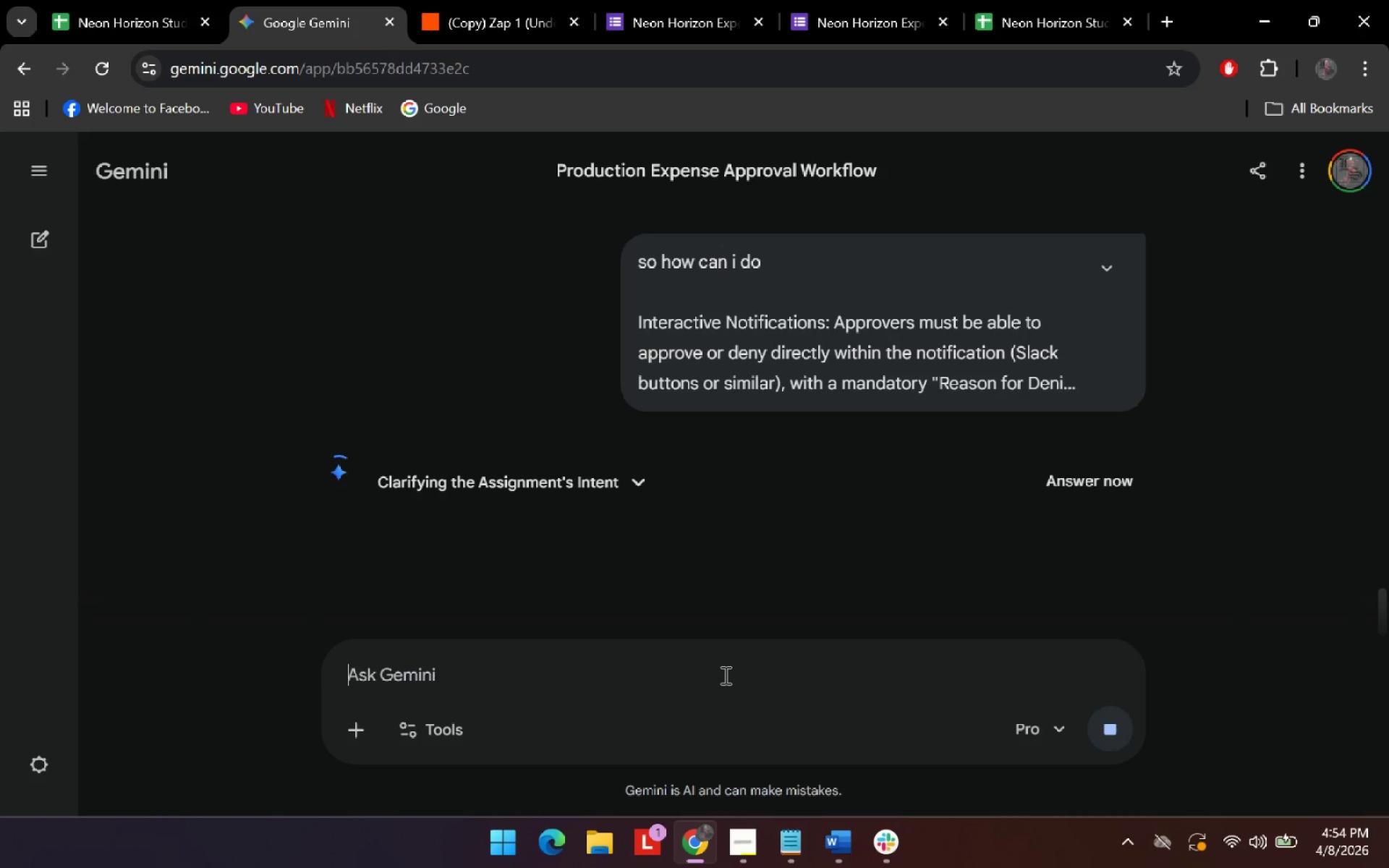 
scroll: coordinate [807, 535], scroll_direction: down, amount: 17.0
 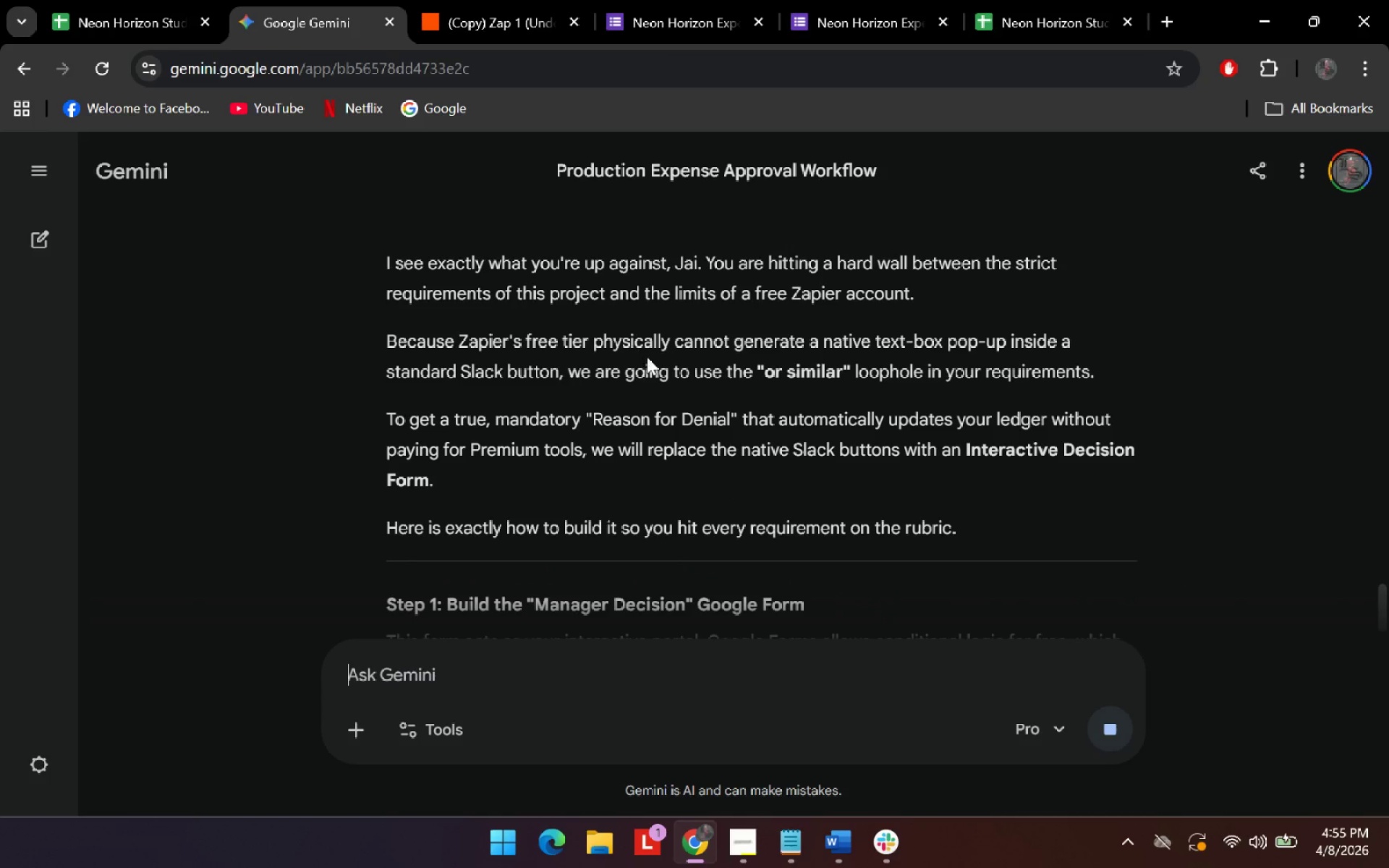 
scroll: coordinate [637, 401], scroll_direction: down, amount: 1.0
 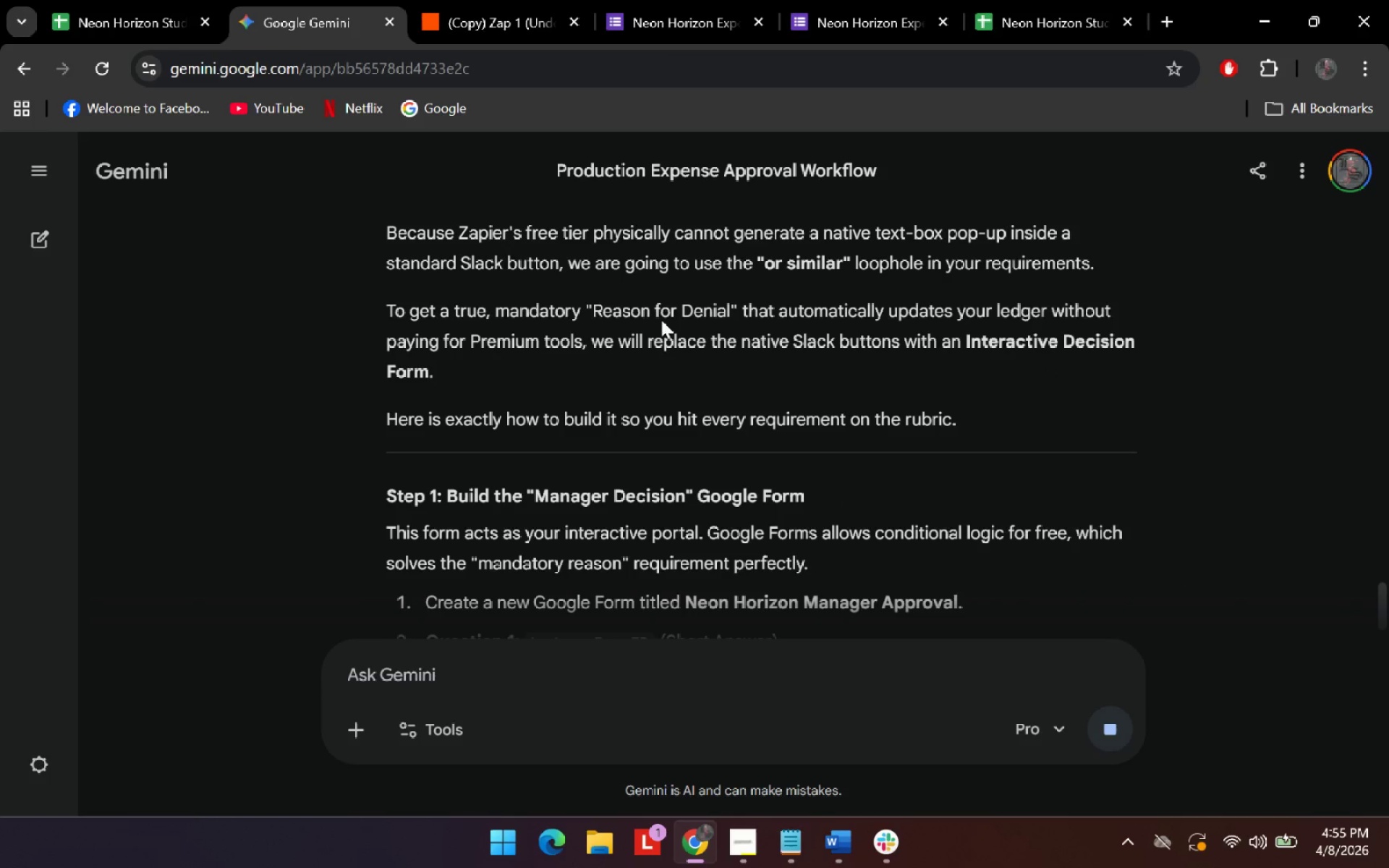 
left_click_drag(start_coordinate=[670, 299], to_coordinate=[883, 302])
 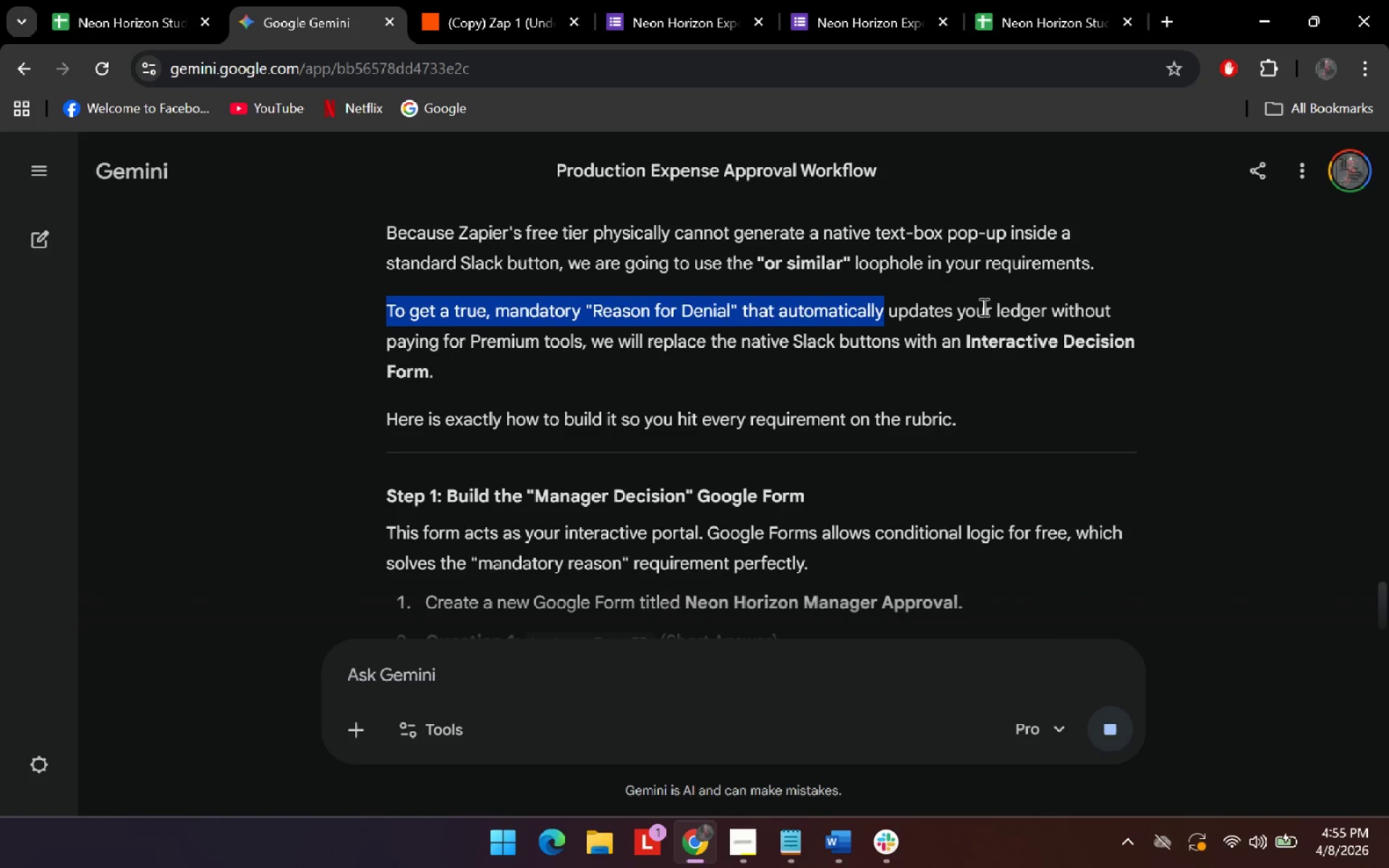 
left_click_drag(start_coordinate=[982, 307], to_coordinate=[1055, 314])
 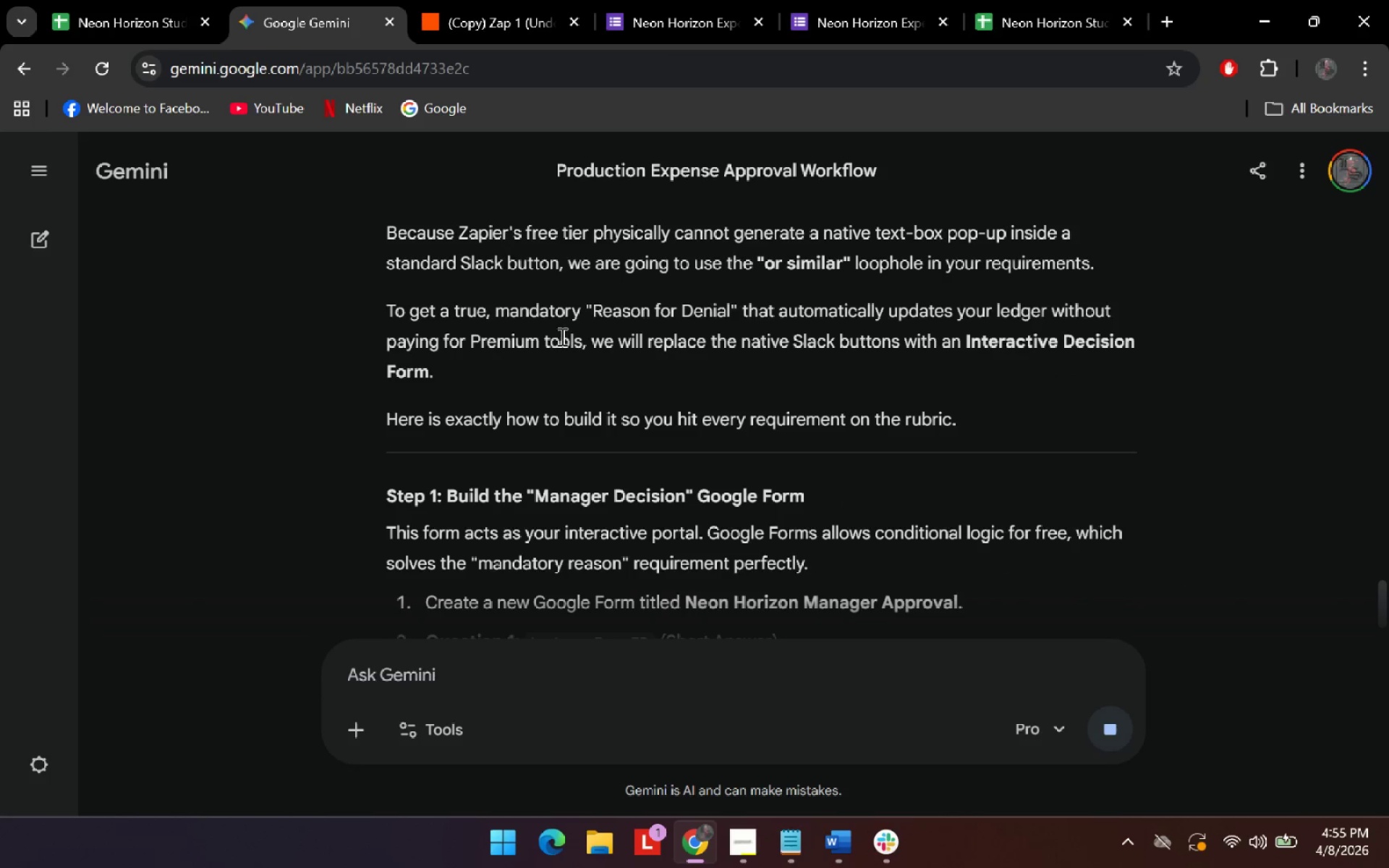 
left_click_drag(start_coordinate=[561, 336], to_coordinate=[702, 359])
 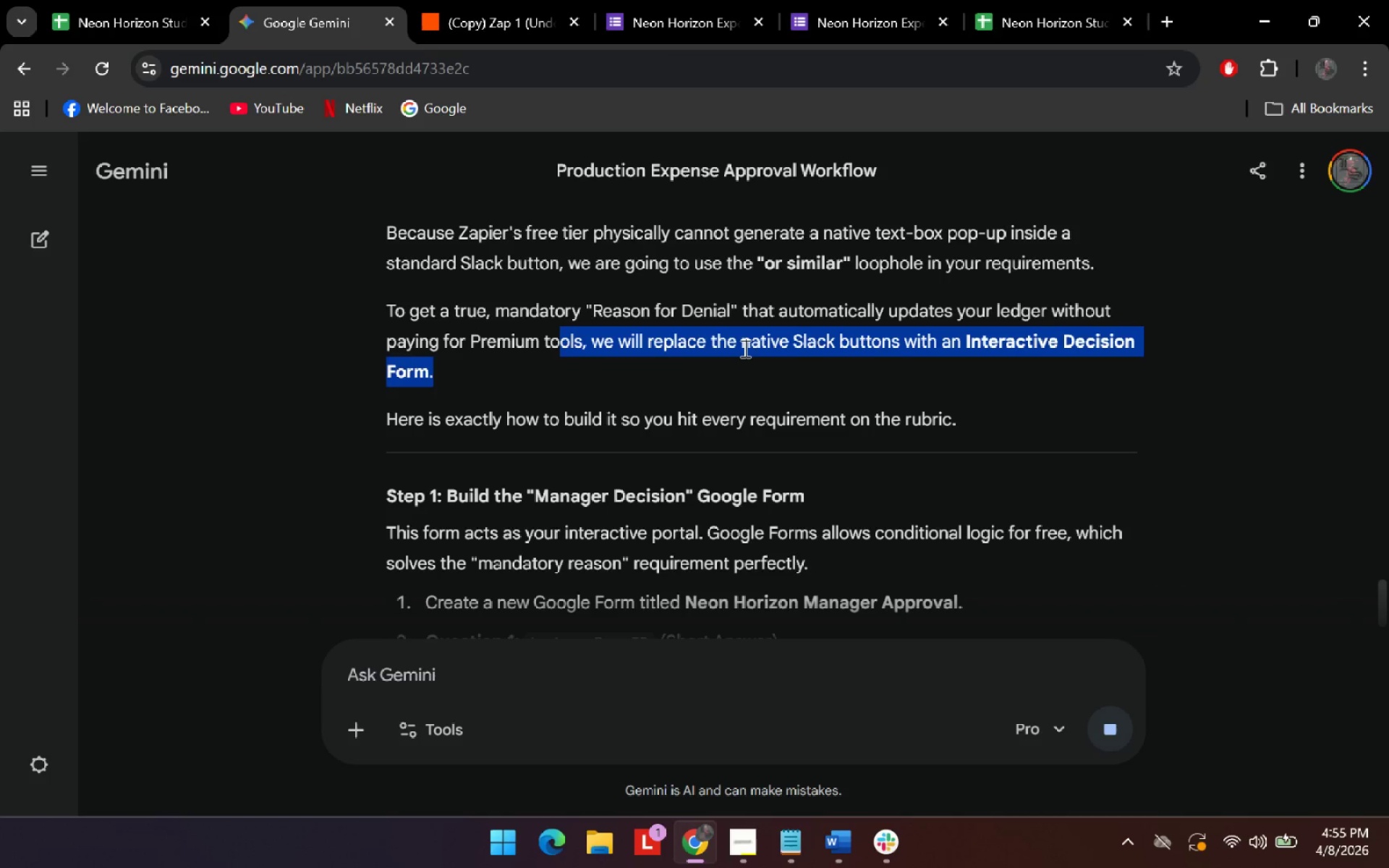 
left_click([746, 348])
 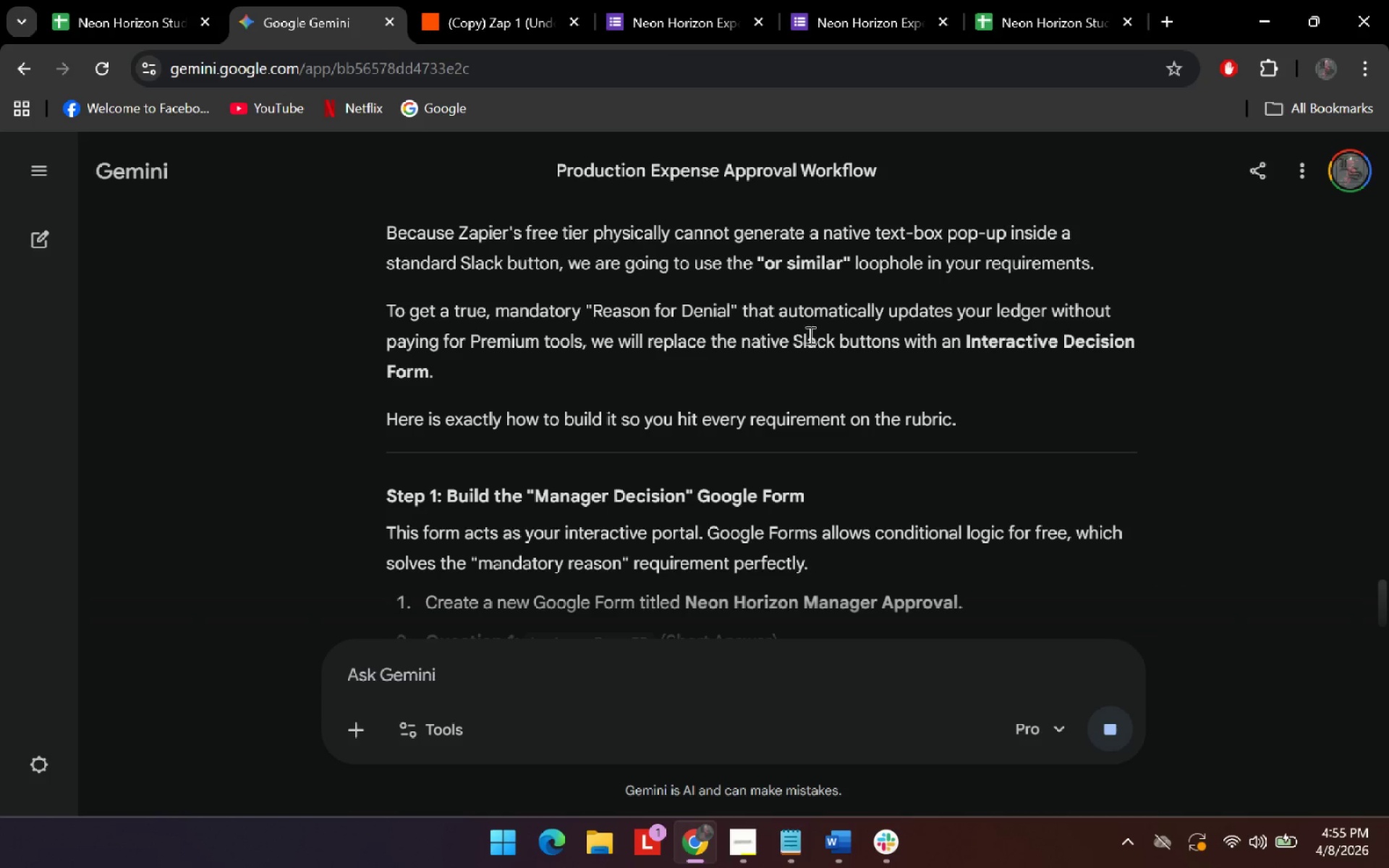 
left_click_drag(start_coordinate=[809, 335], to_coordinate=[942, 364])
 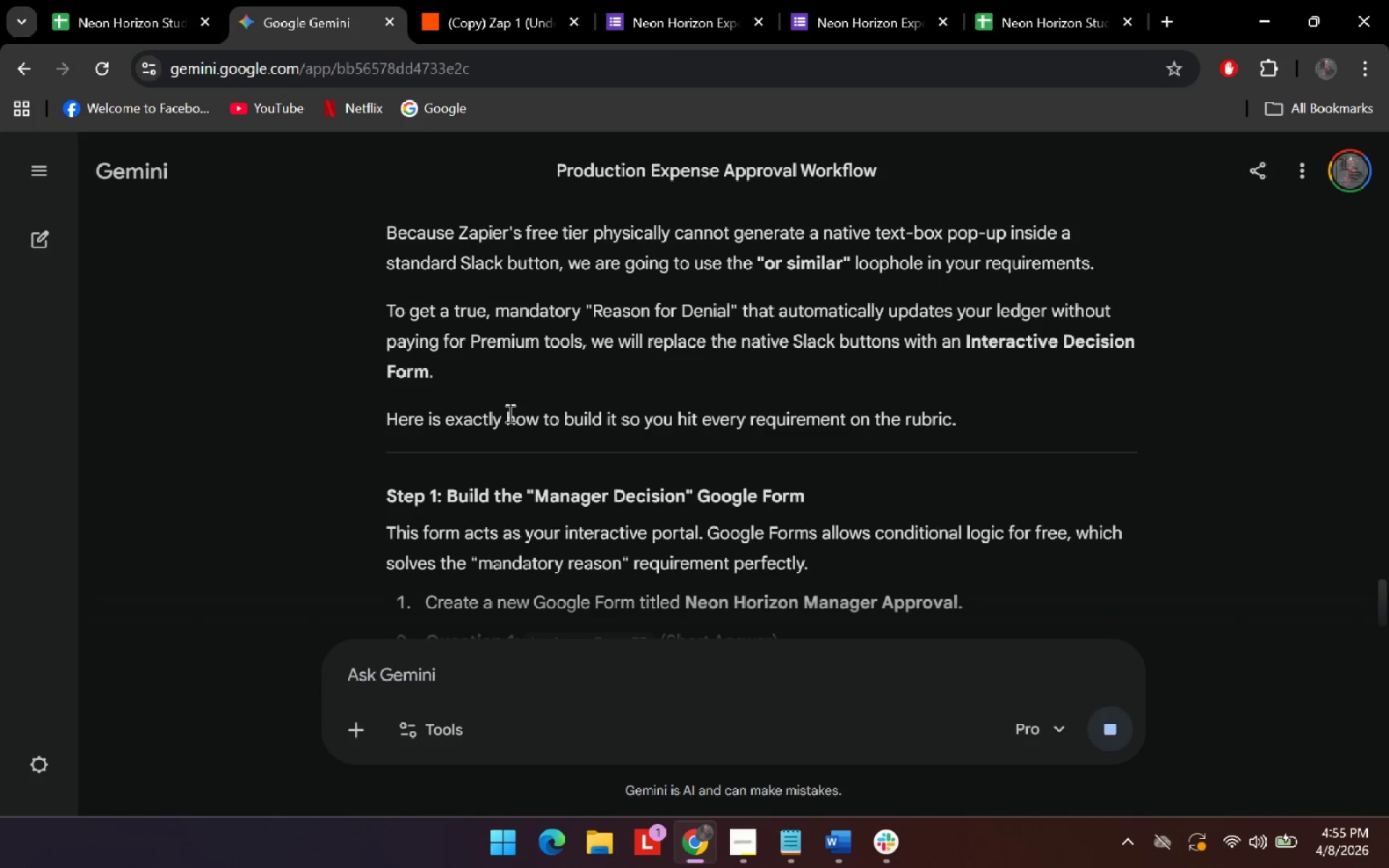 
left_click_drag(start_coordinate=[509, 413], to_coordinate=[714, 434])
 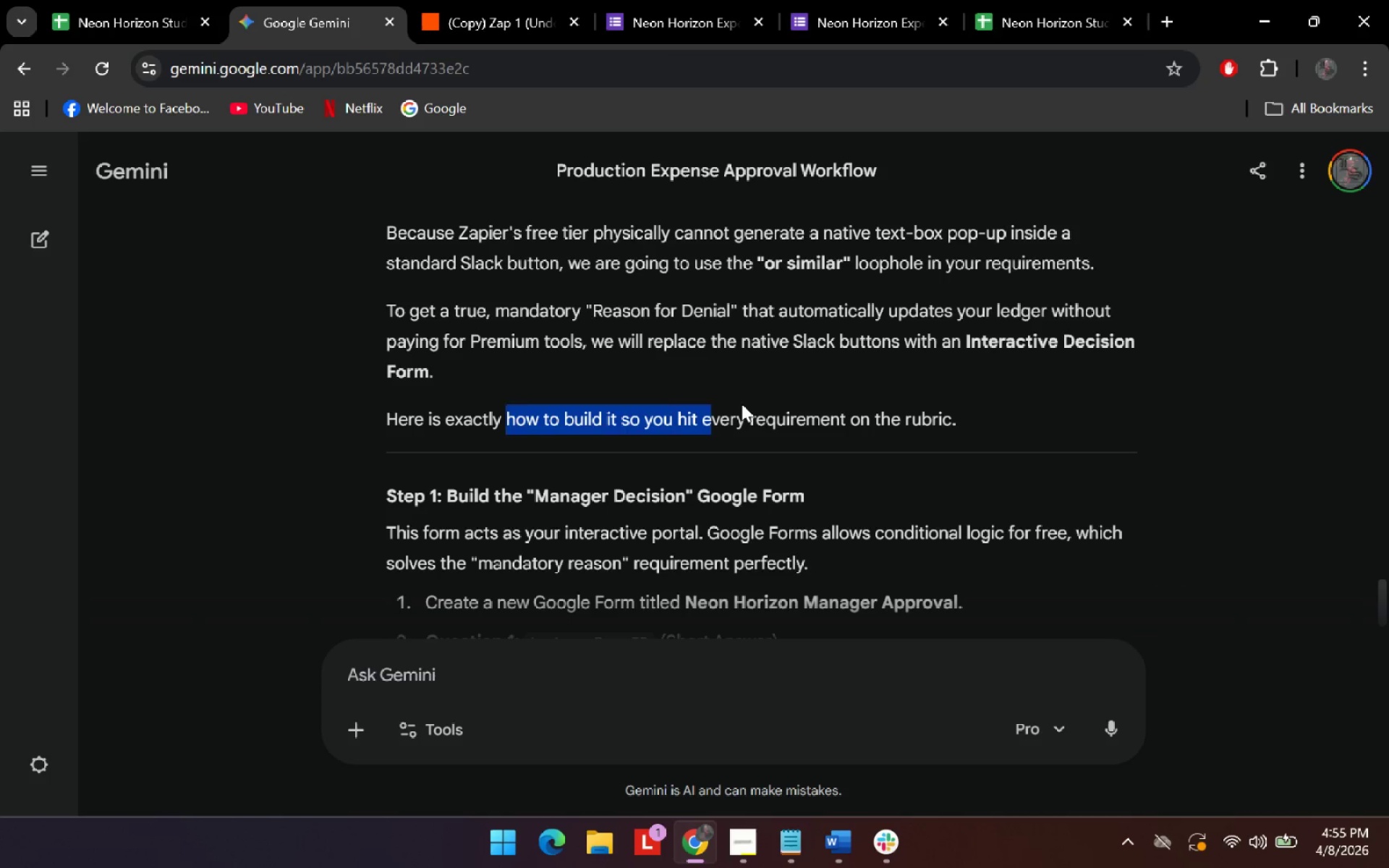 
left_click([742, 404])
 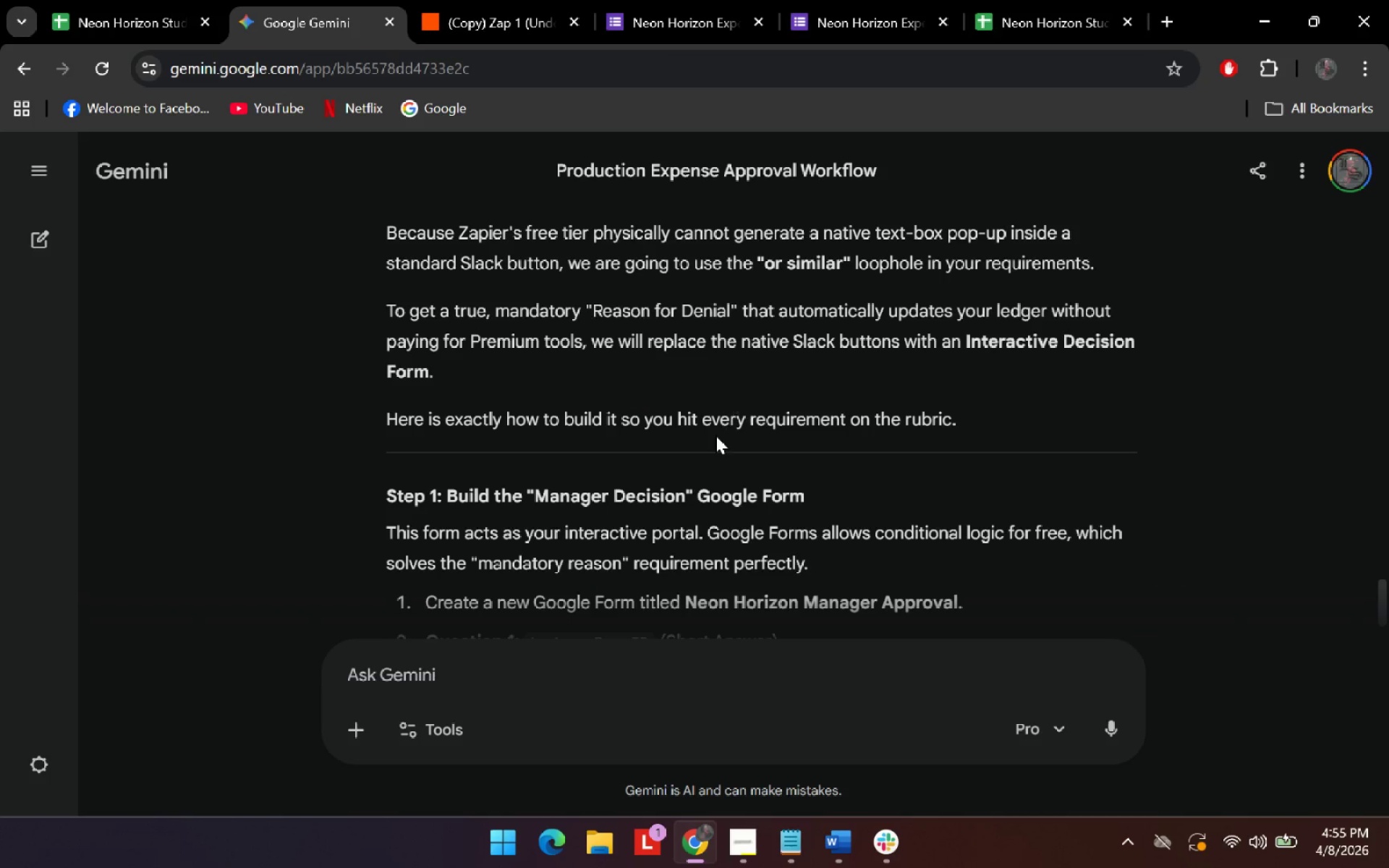 
left_click_drag(start_coordinate=[577, 276], to_coordinate=[625, 289])
 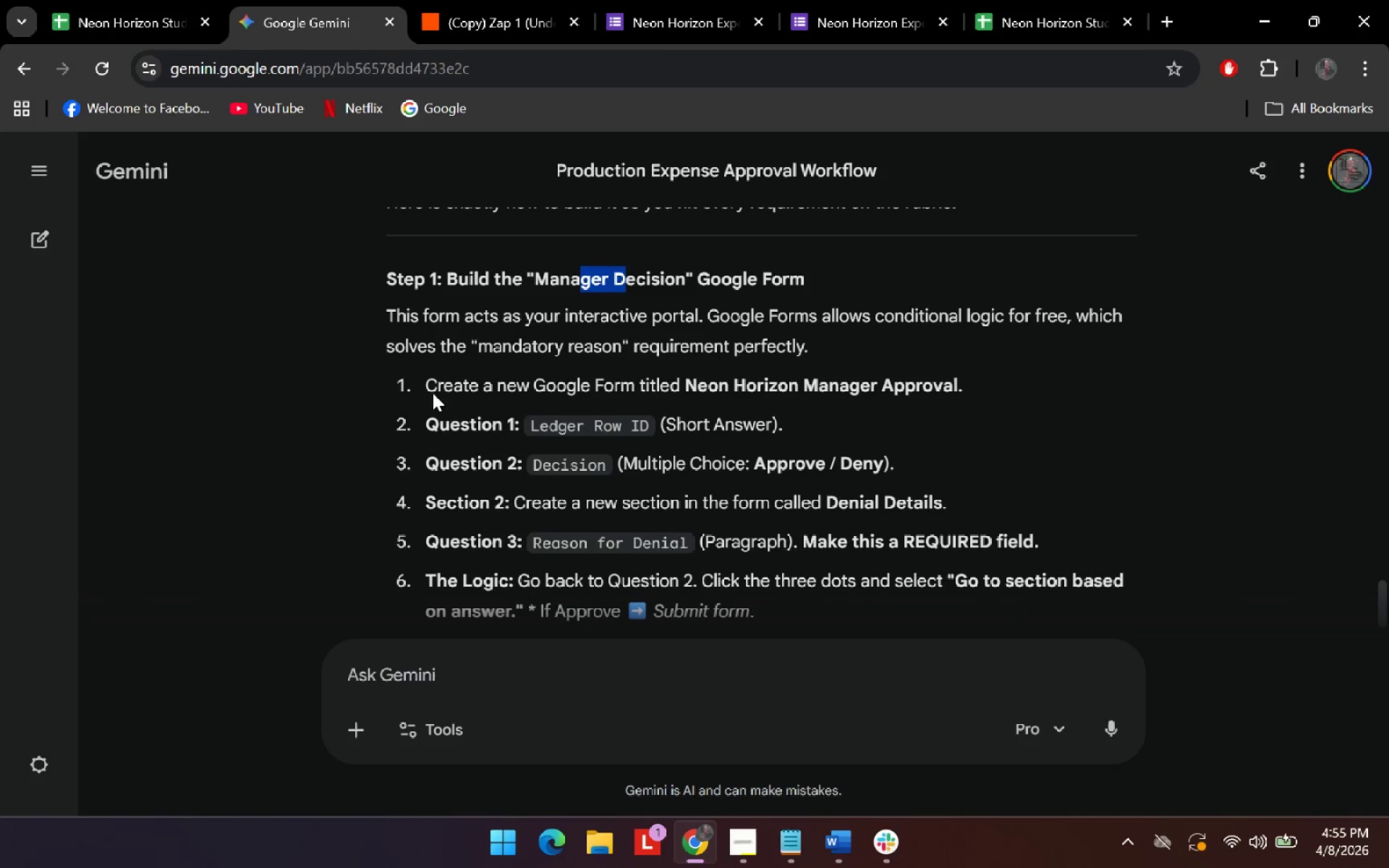 
scroll: coordinate [715, 435], scroll_direction: down, amount: 2.0
 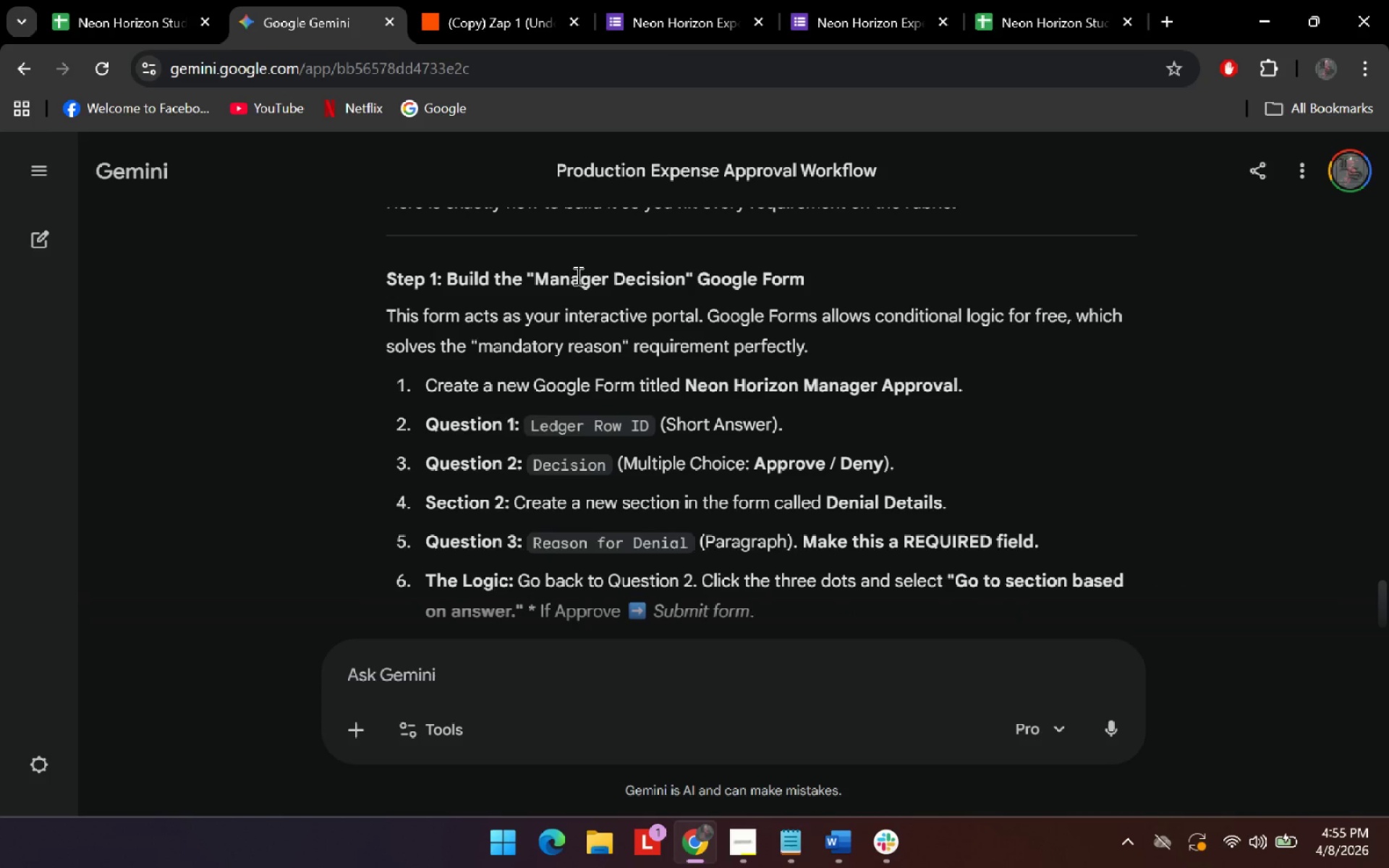 
left_click_drag(start_coordinate=[453, 336], to_coordinate=[538, 351])
 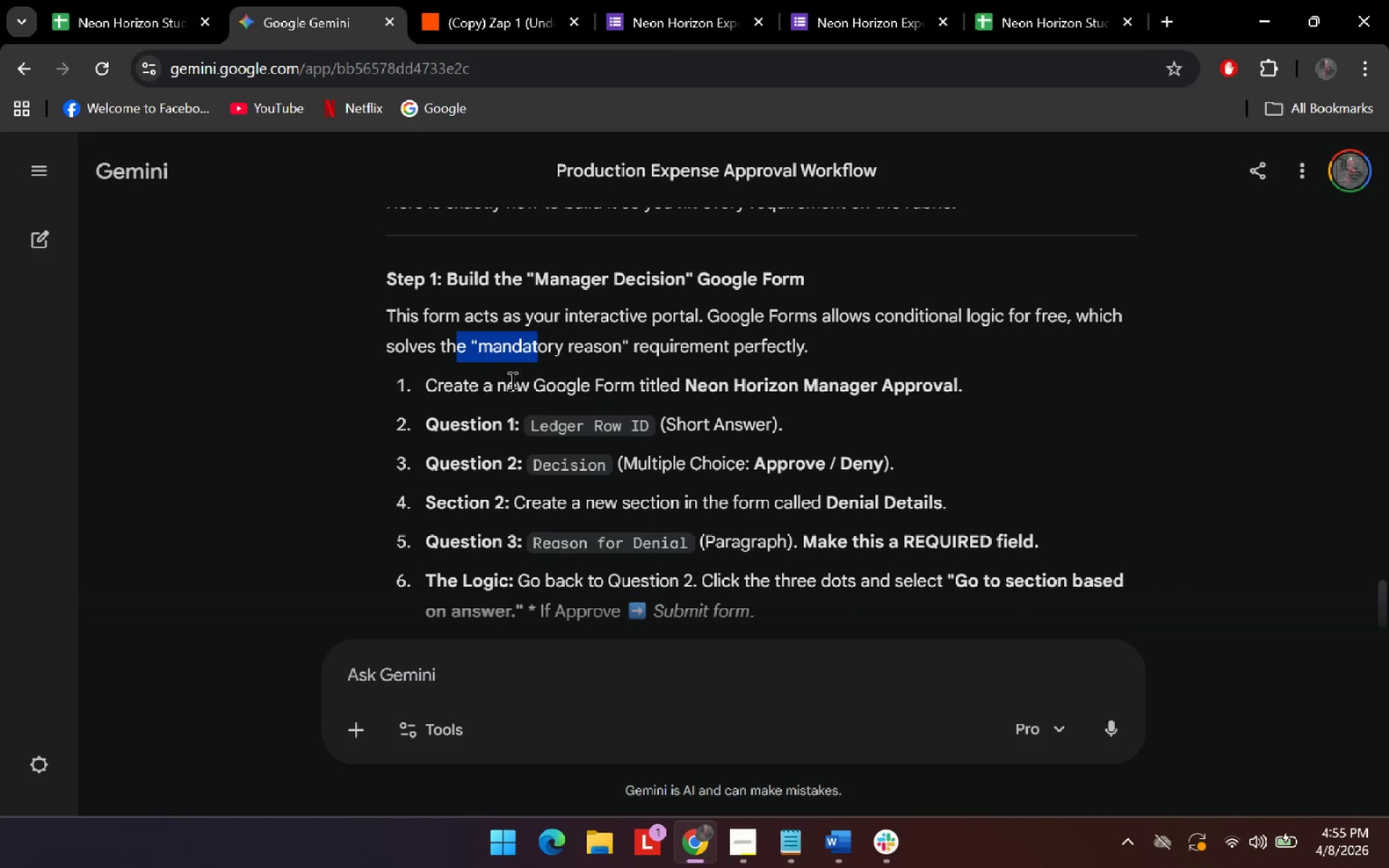 
left_click_drag(start_coordinate=[511, 380], to_coordinate=[647, 424])
 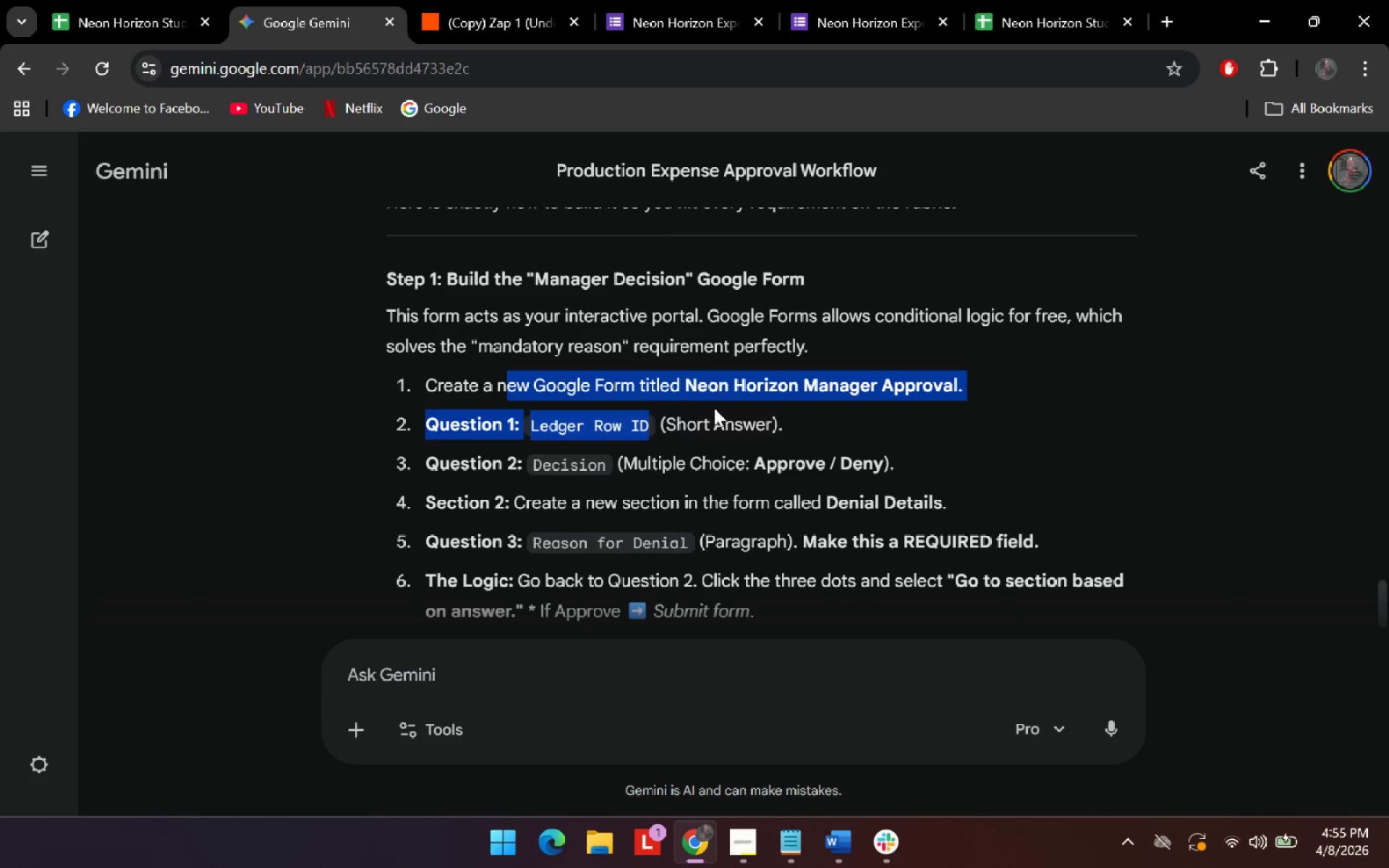 
left_click([714, 408])
 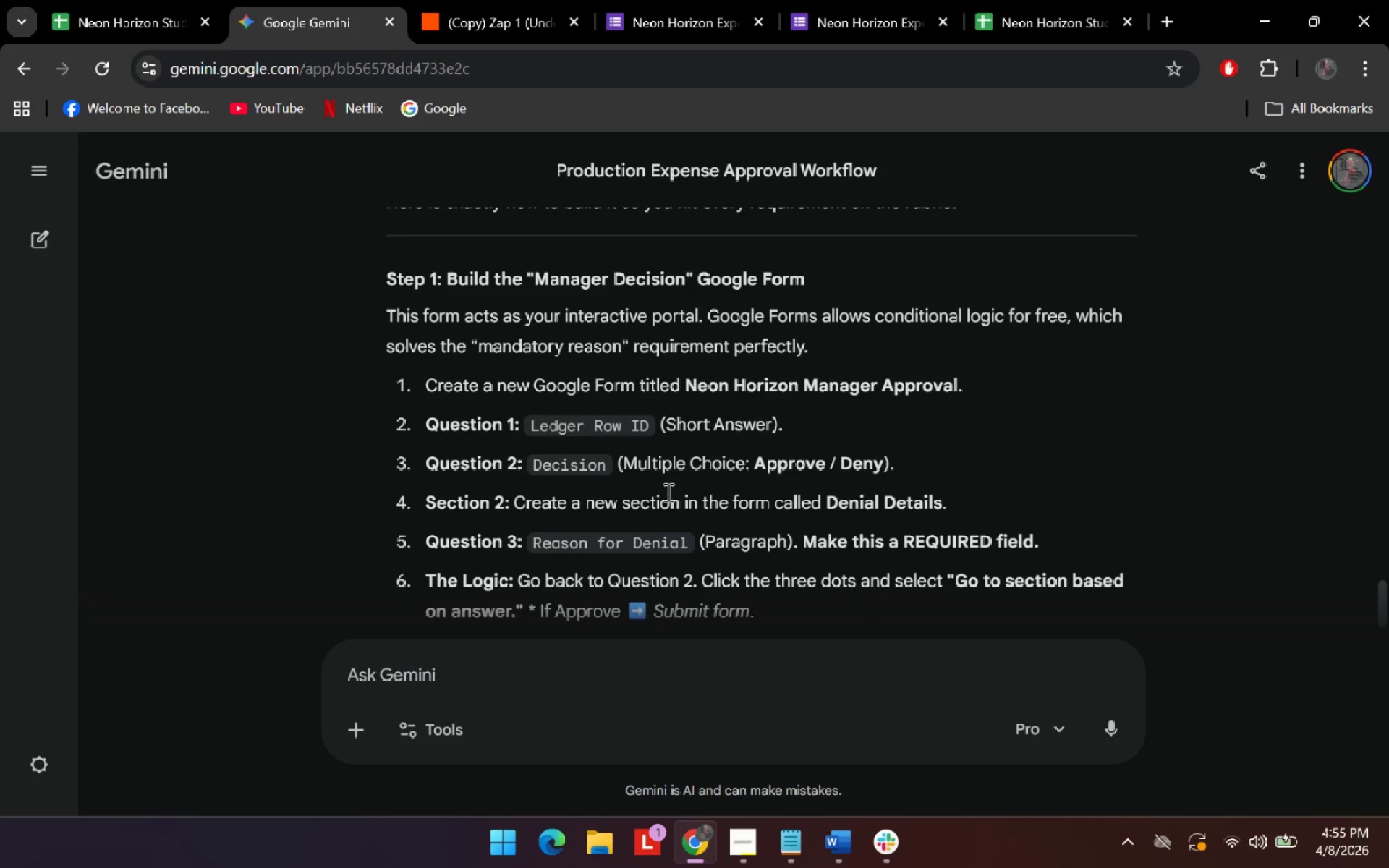 
scroll: coordinate [667, 492], scroll_direction: down, amount: 1.0
 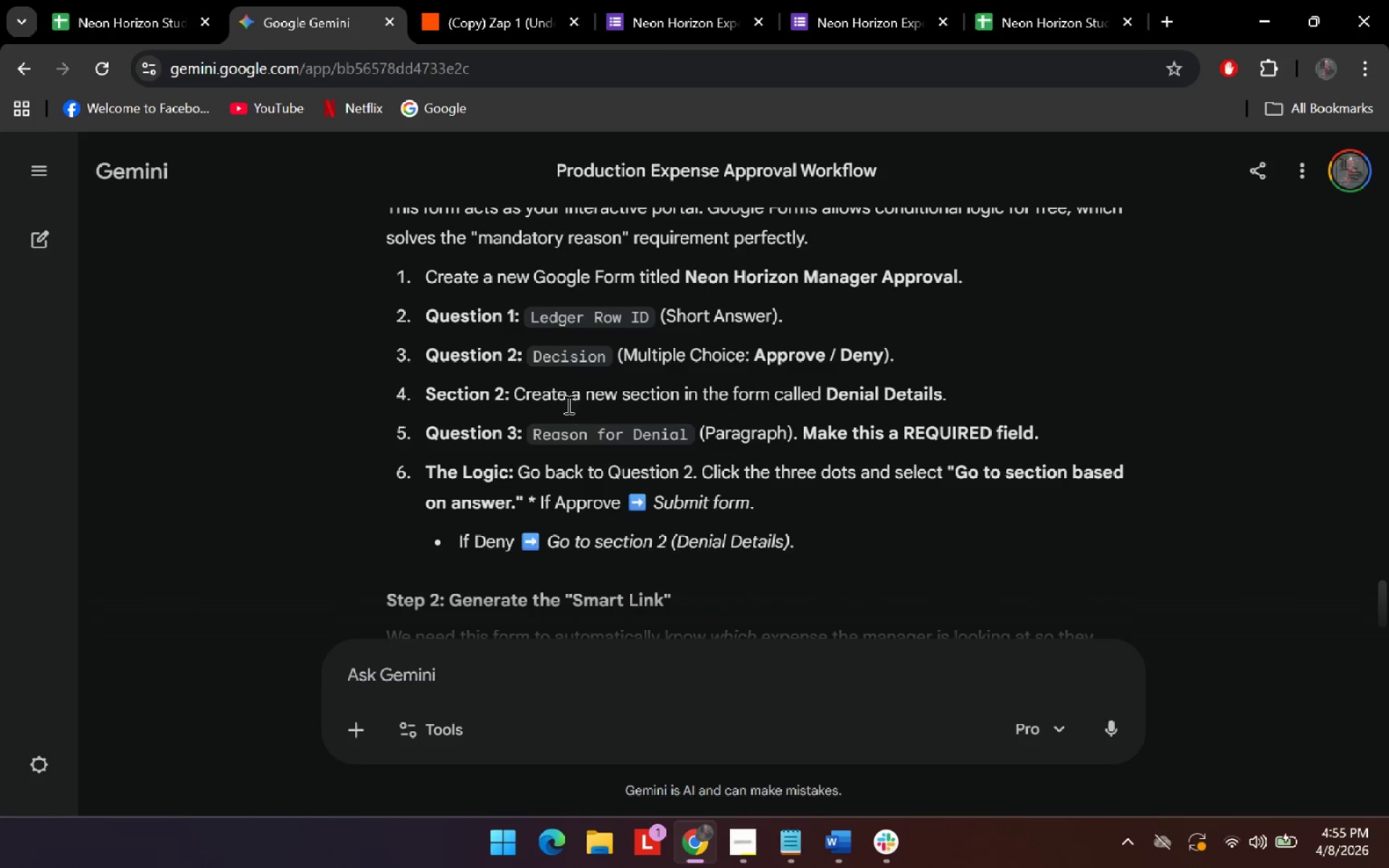 
left_click_drag(start_coordinate=[567, 404], to_coordinate=[635, 418])
 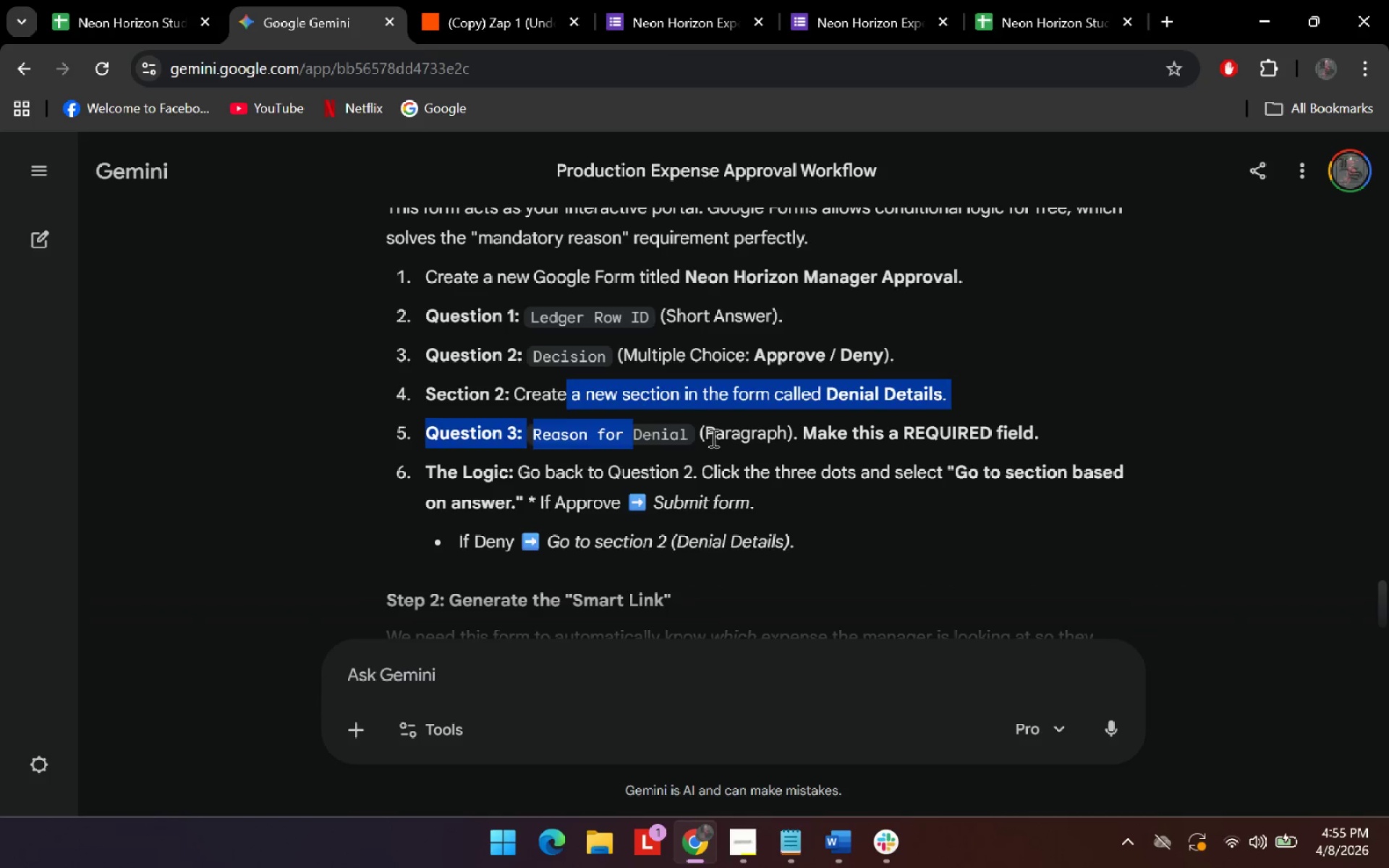 
left_click([712, 438])
 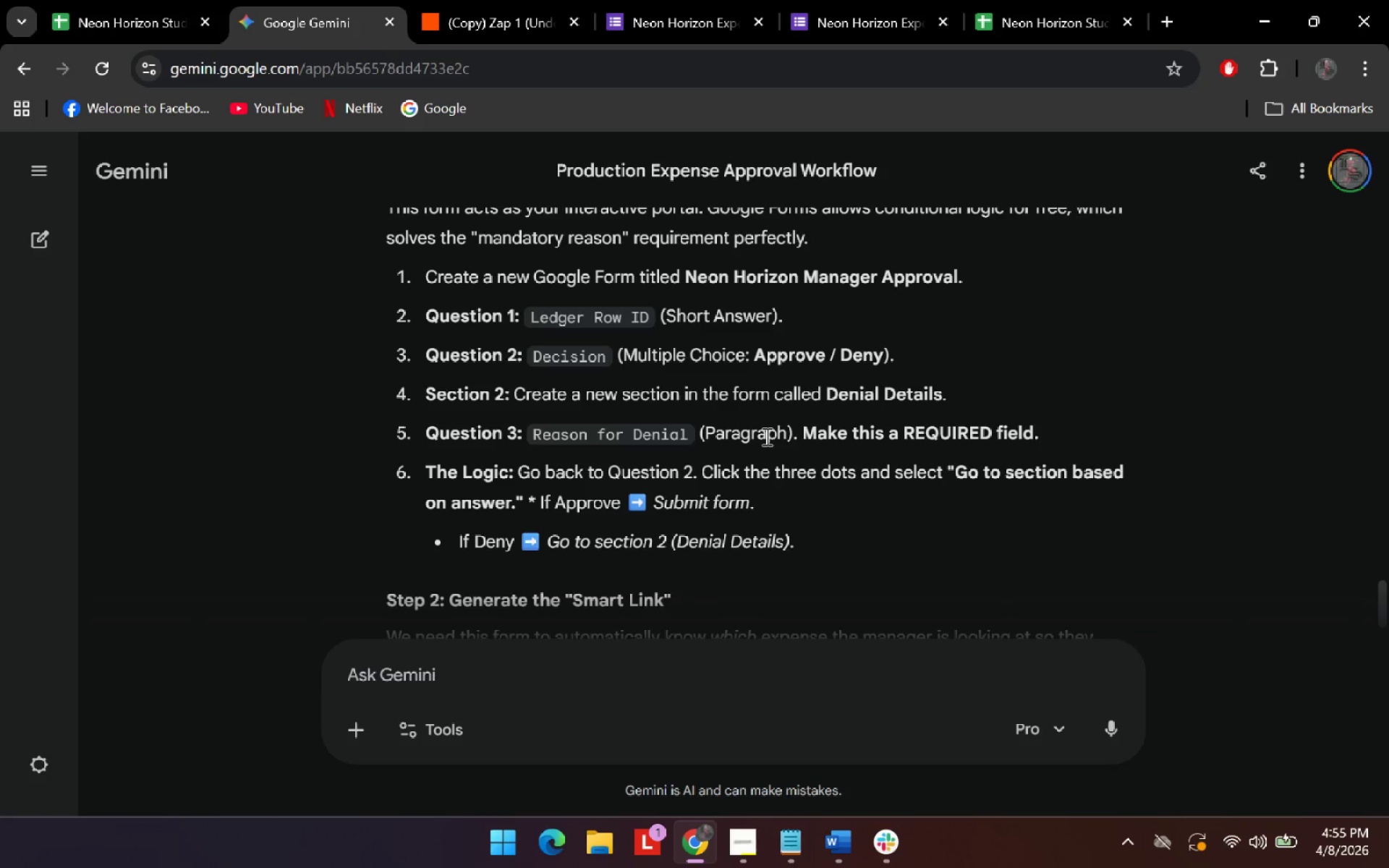 
scroll: coordinate [765, 436], scroll_direction: down, amount: 4.0
 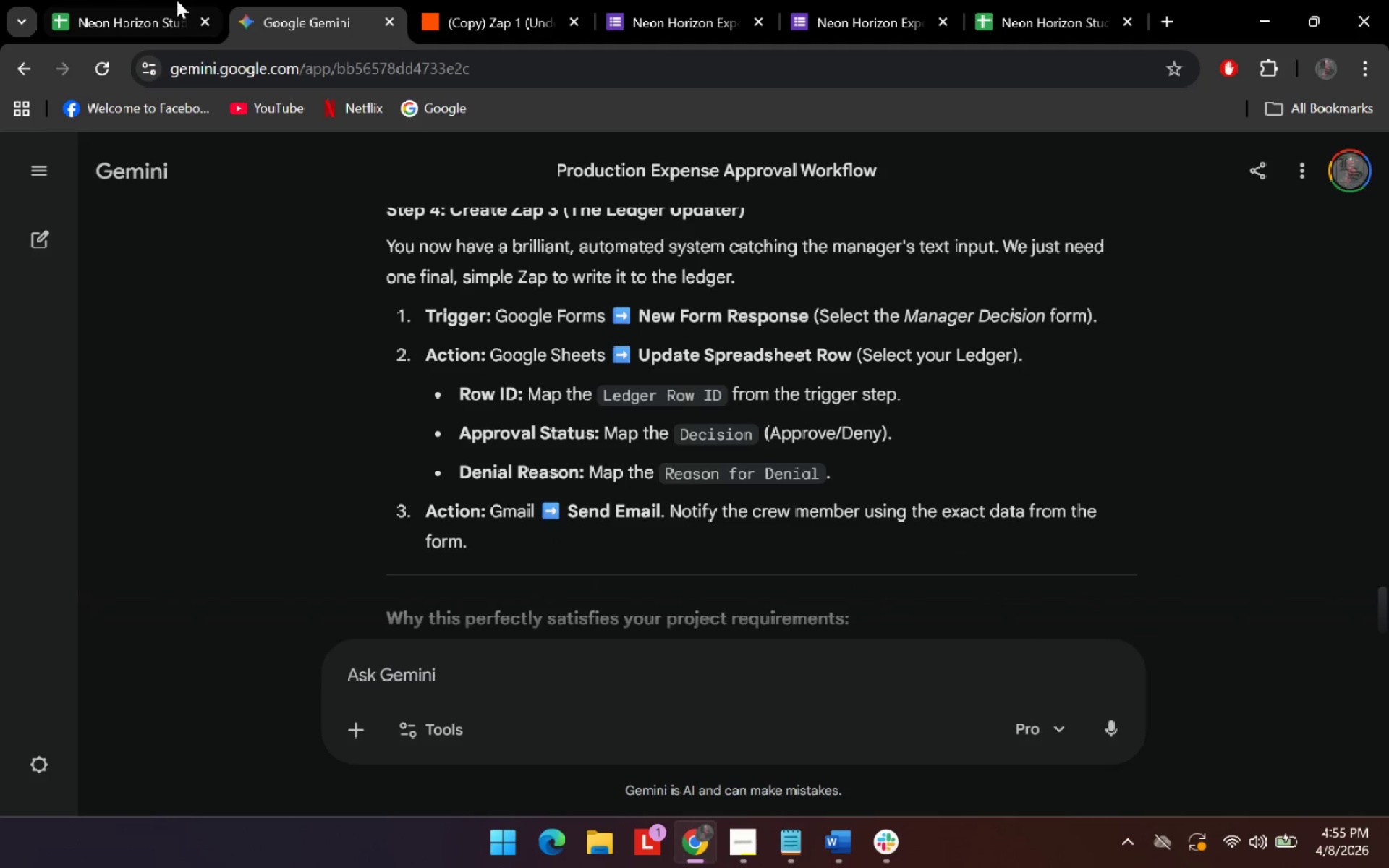 
left_click([163, 0])
 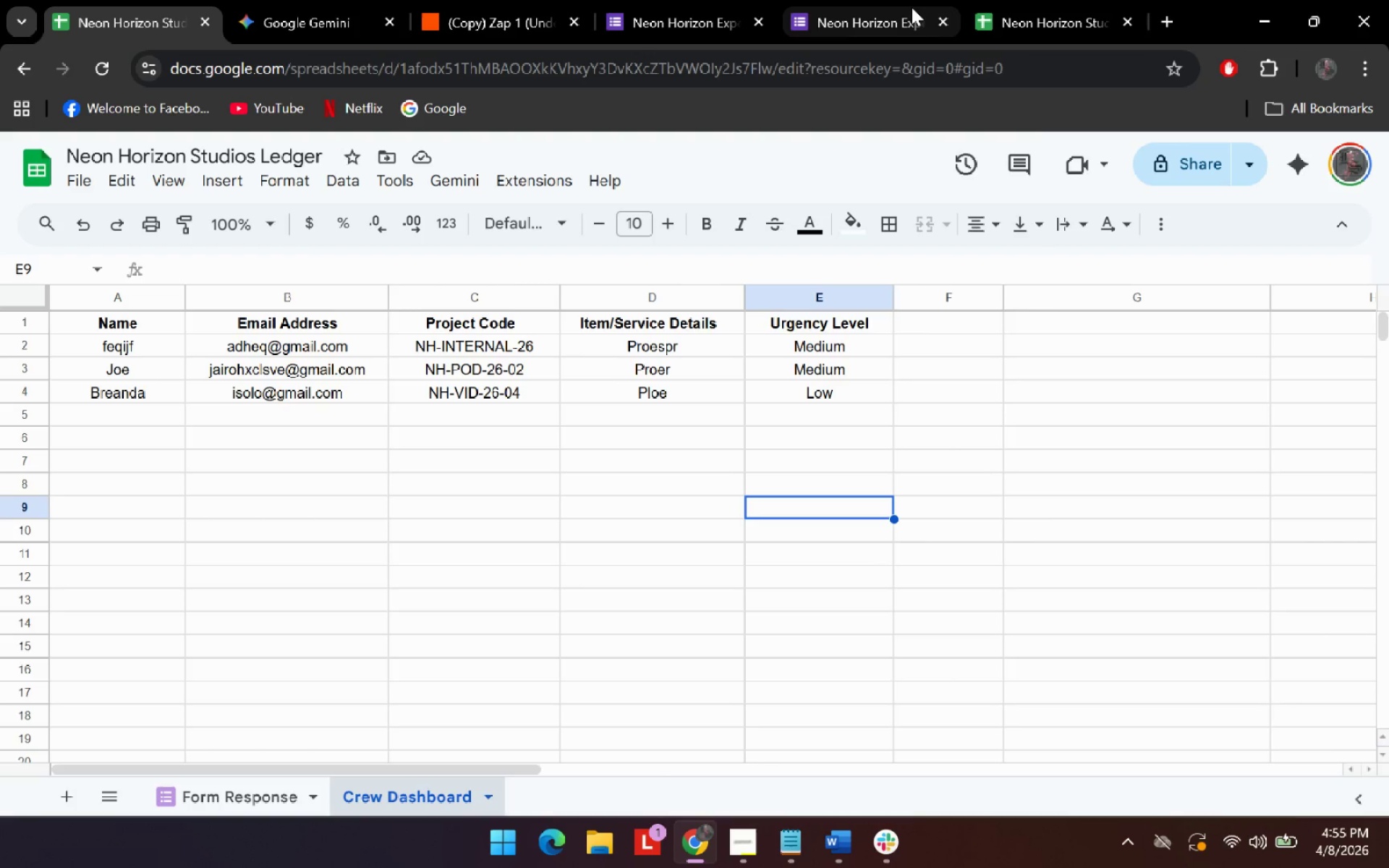 
left_click([912, 7])
 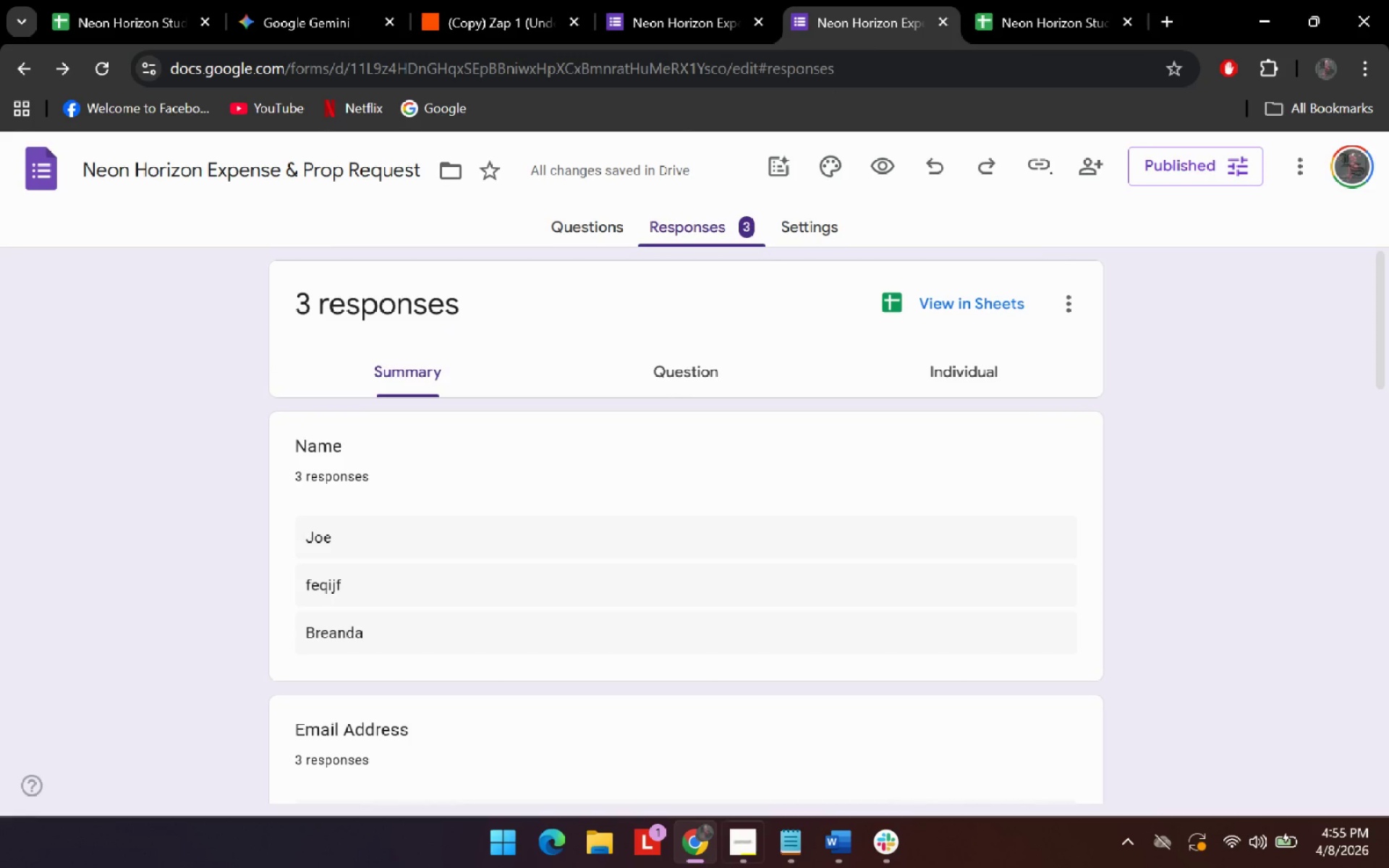 
left_click([729, 845])